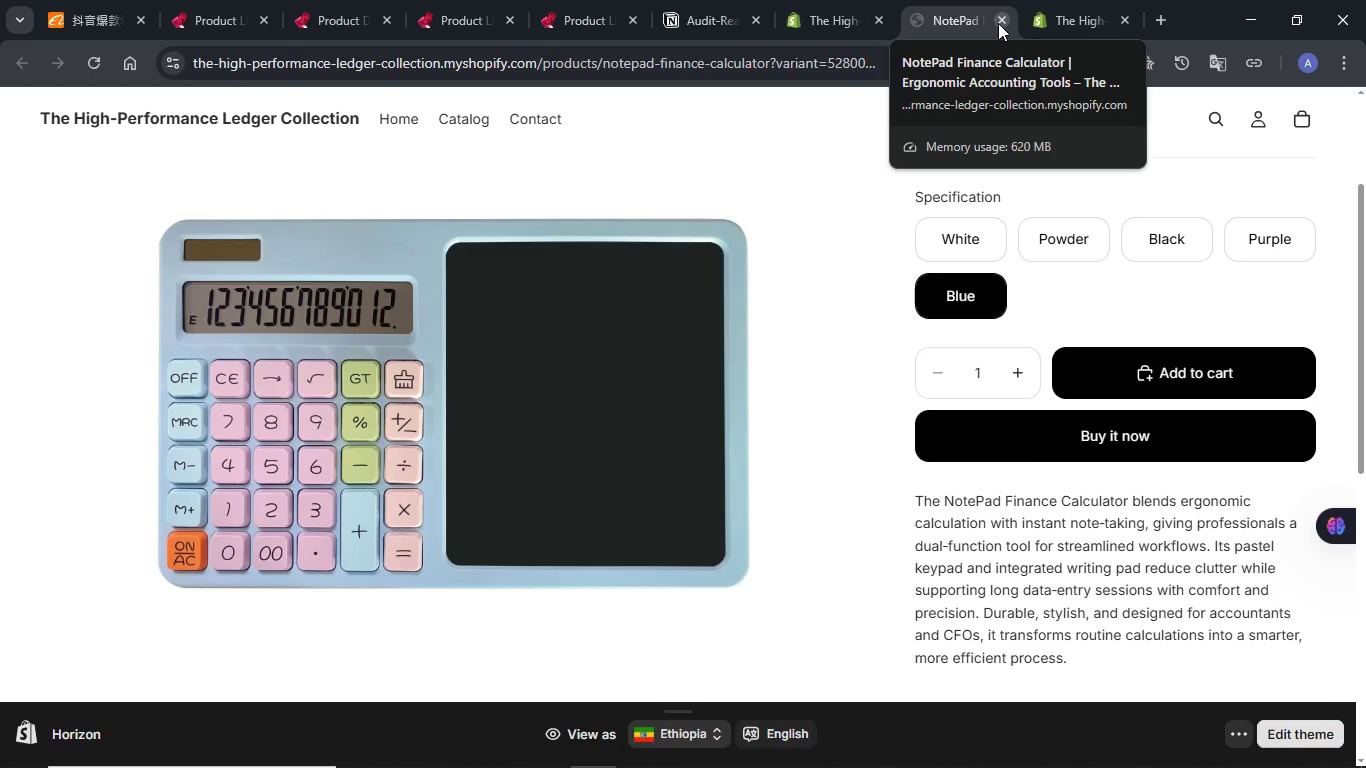 
left_click([998, 23])
 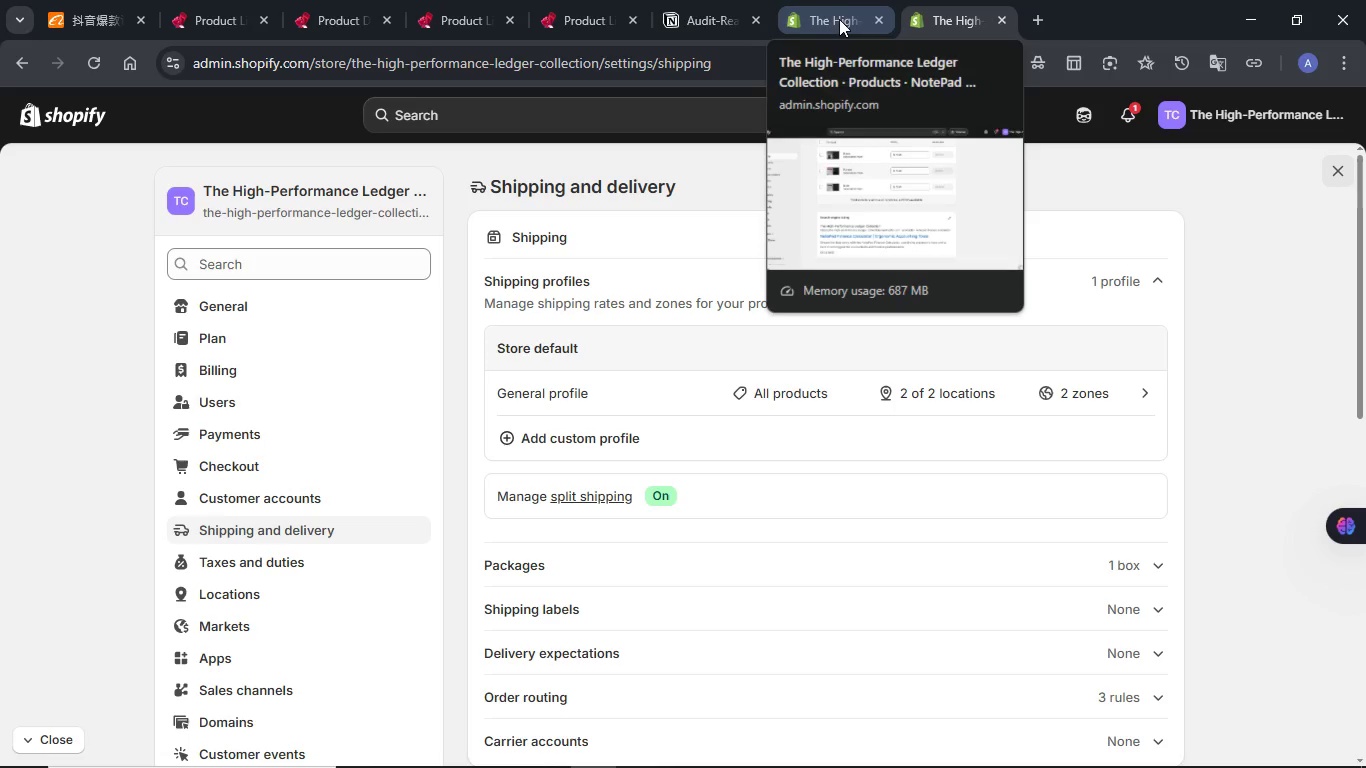 
left_click([839, 19])
 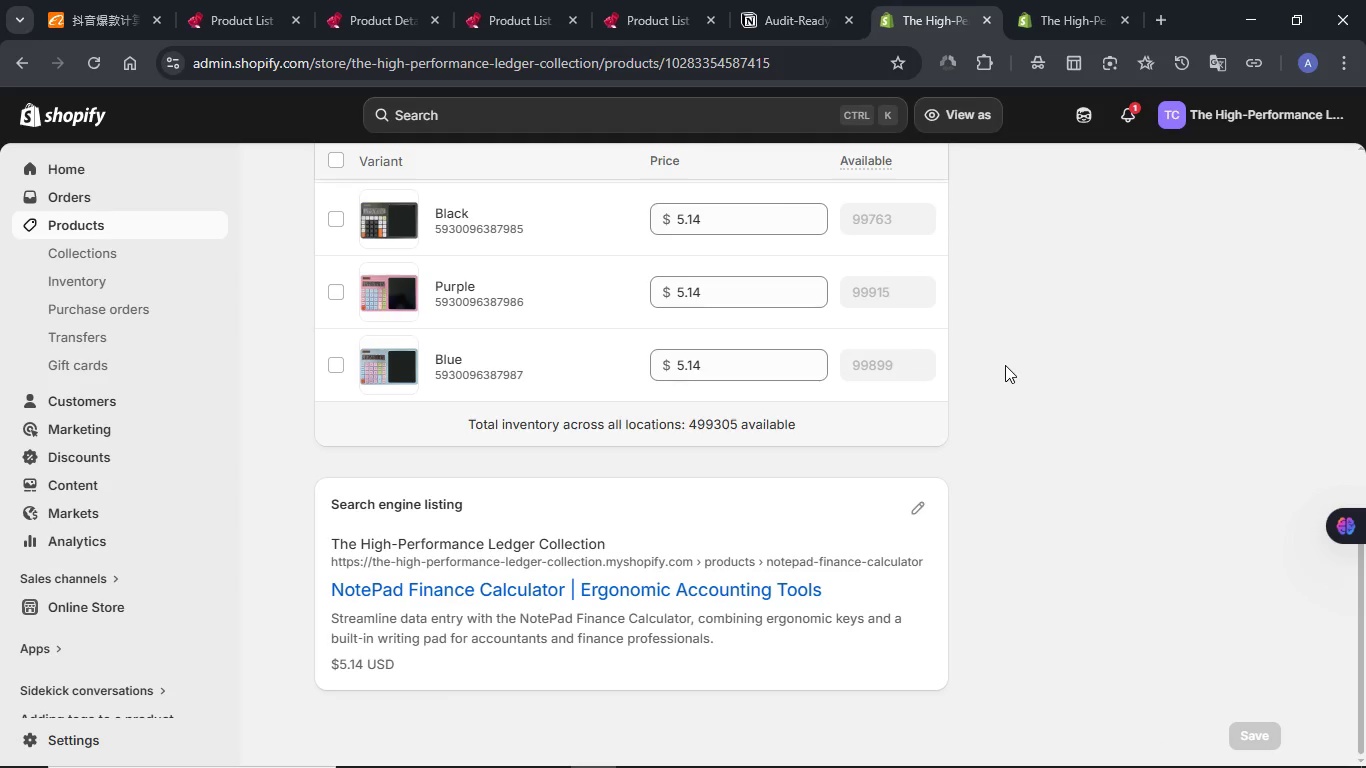 
scroll: coordinate [1005, 365], scroll_direction: down, amount: 1.0
 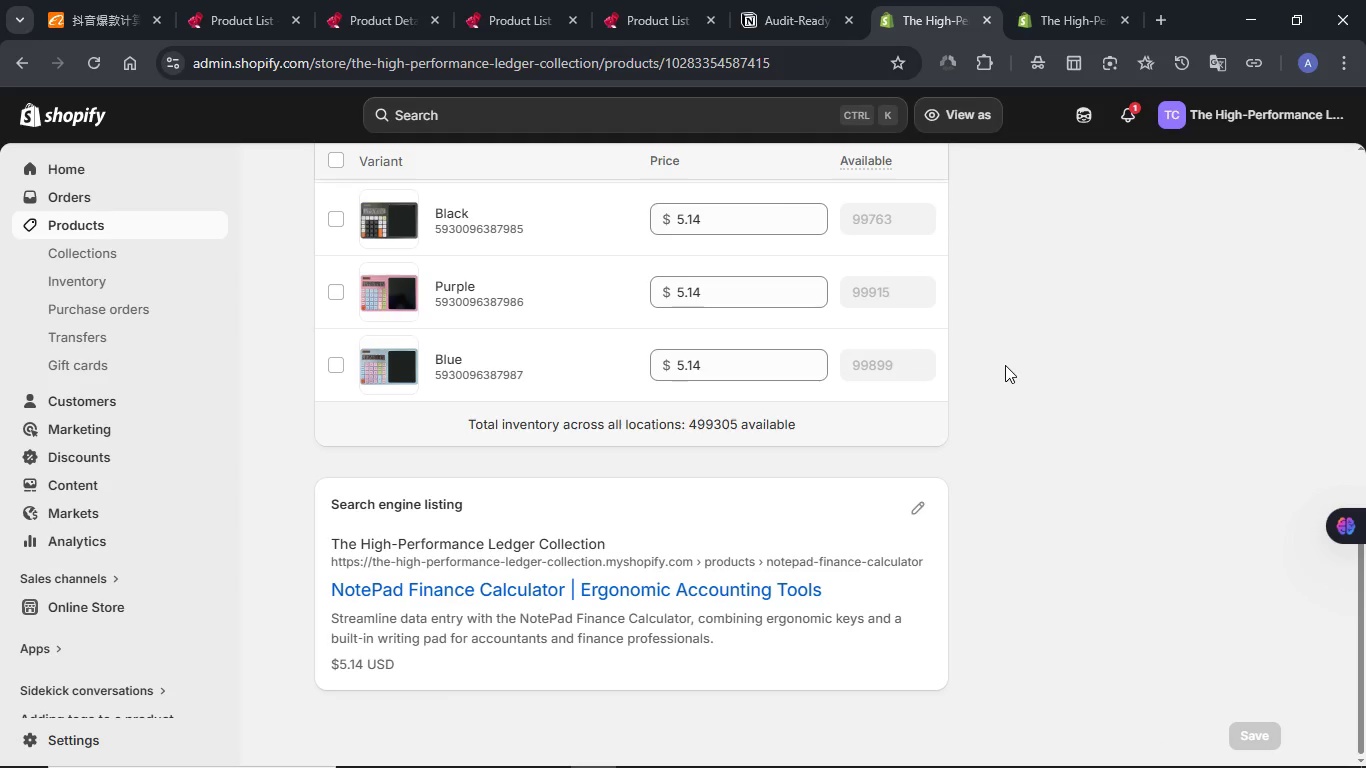 
scroll: coordinate [1005, 365], scroll_direction: up, amount: 14.0
 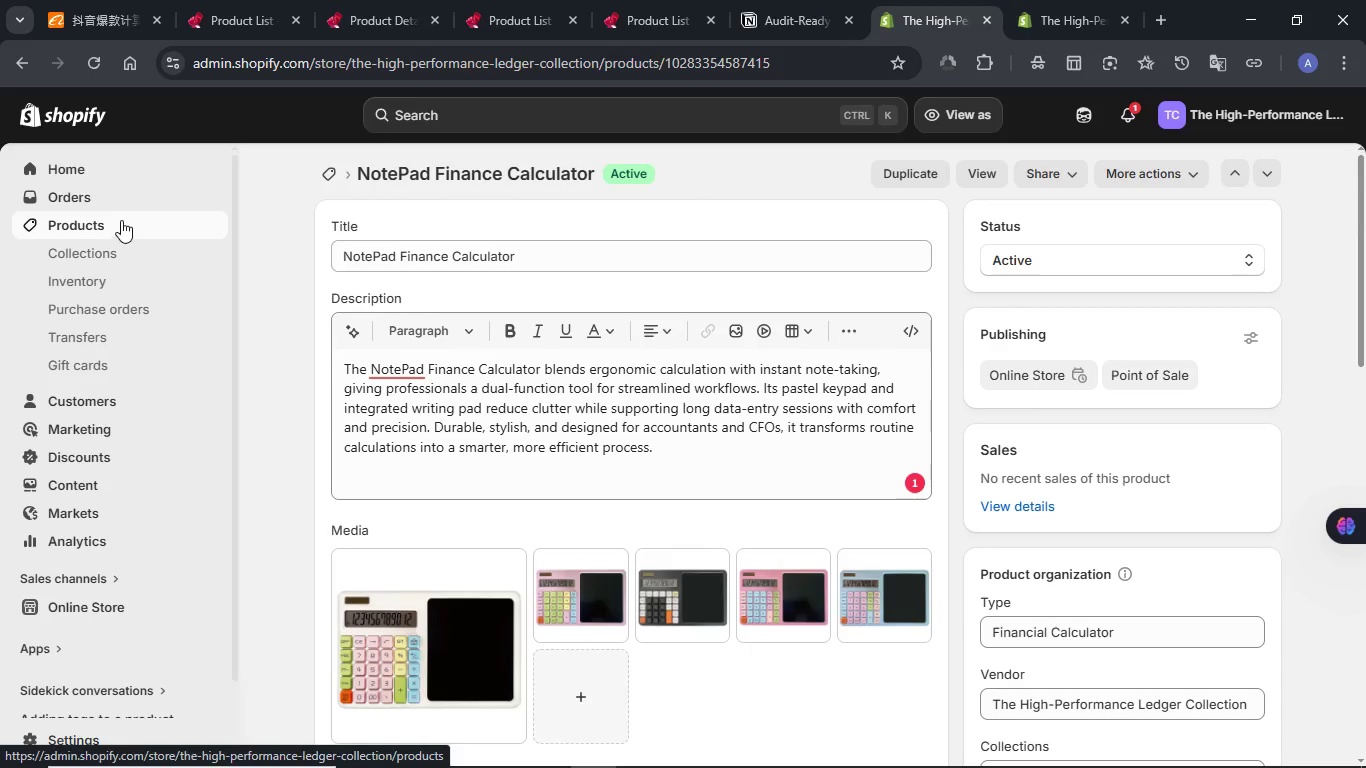 
left_click([73, 219])
 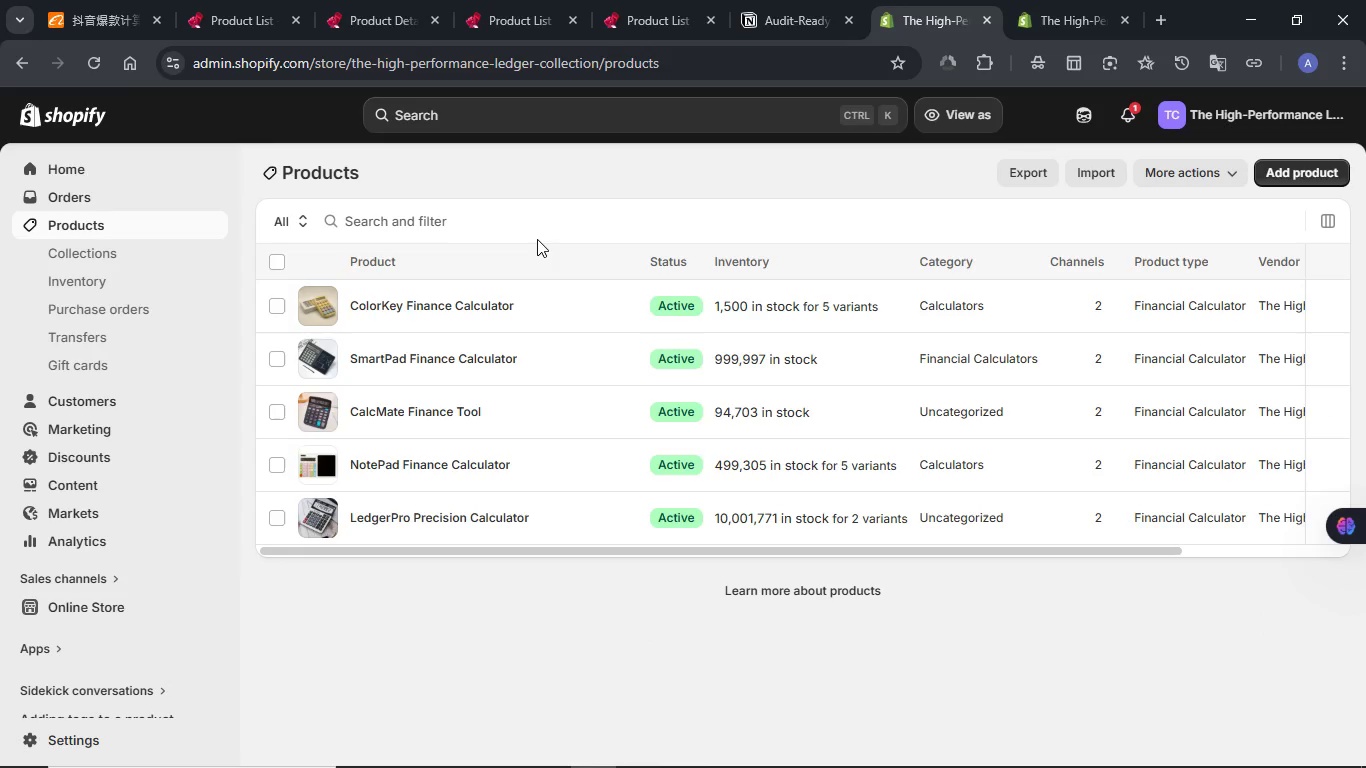 
wait(6.62)
 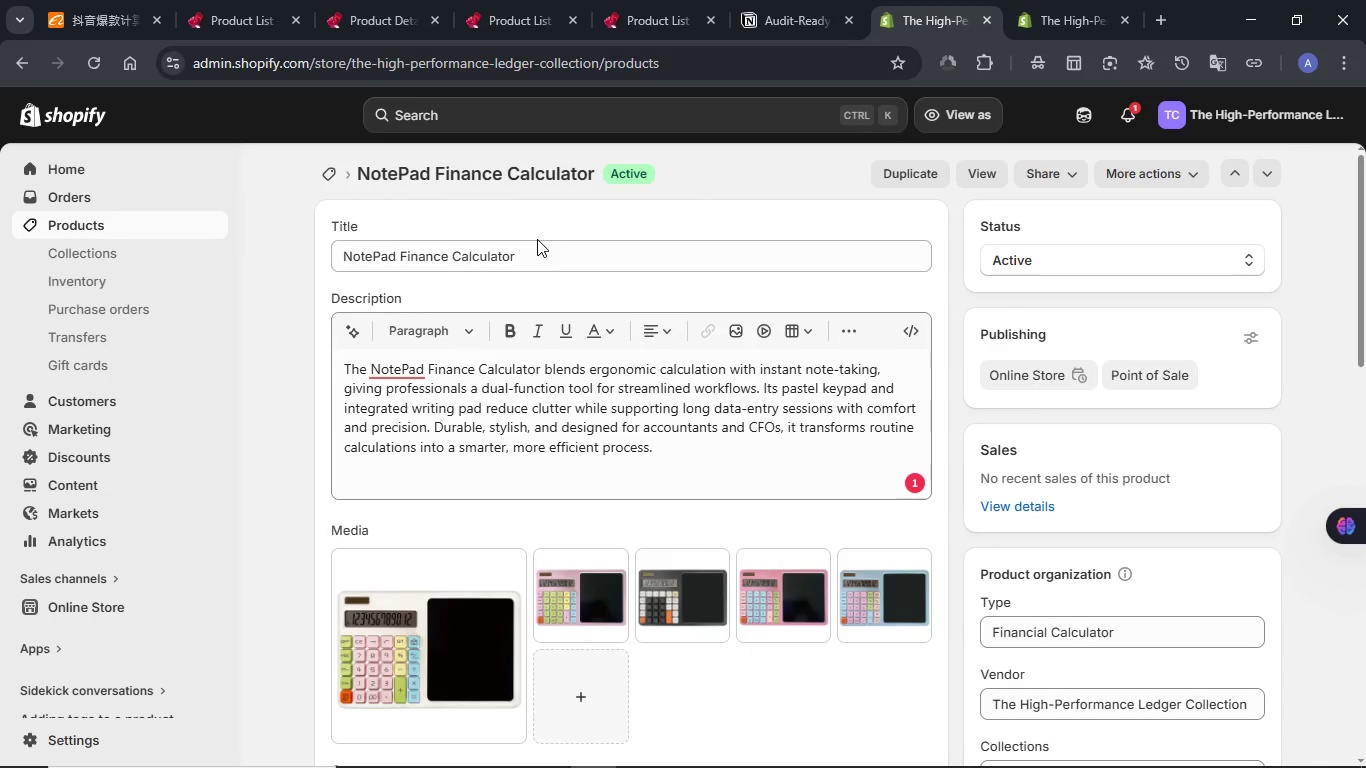 
left_click([436, 517])
 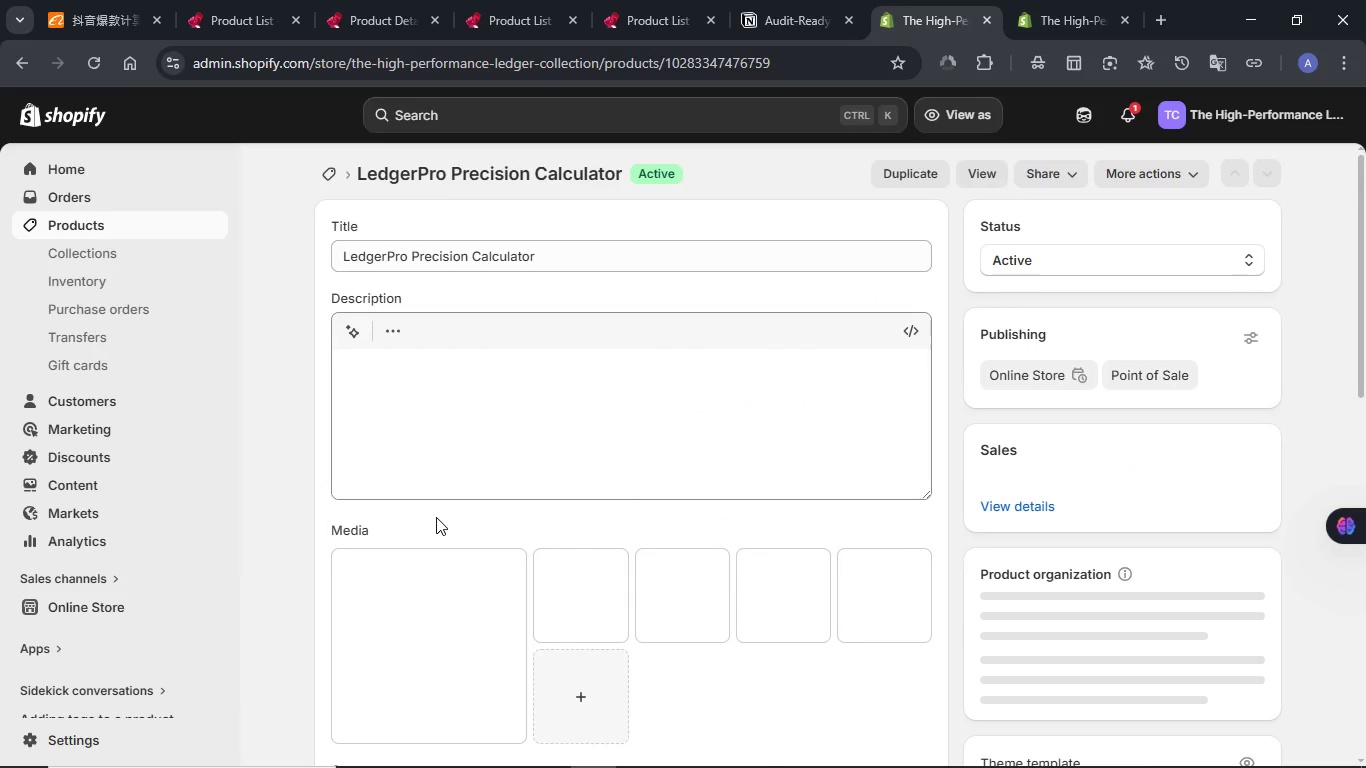 
wait(8.02)
 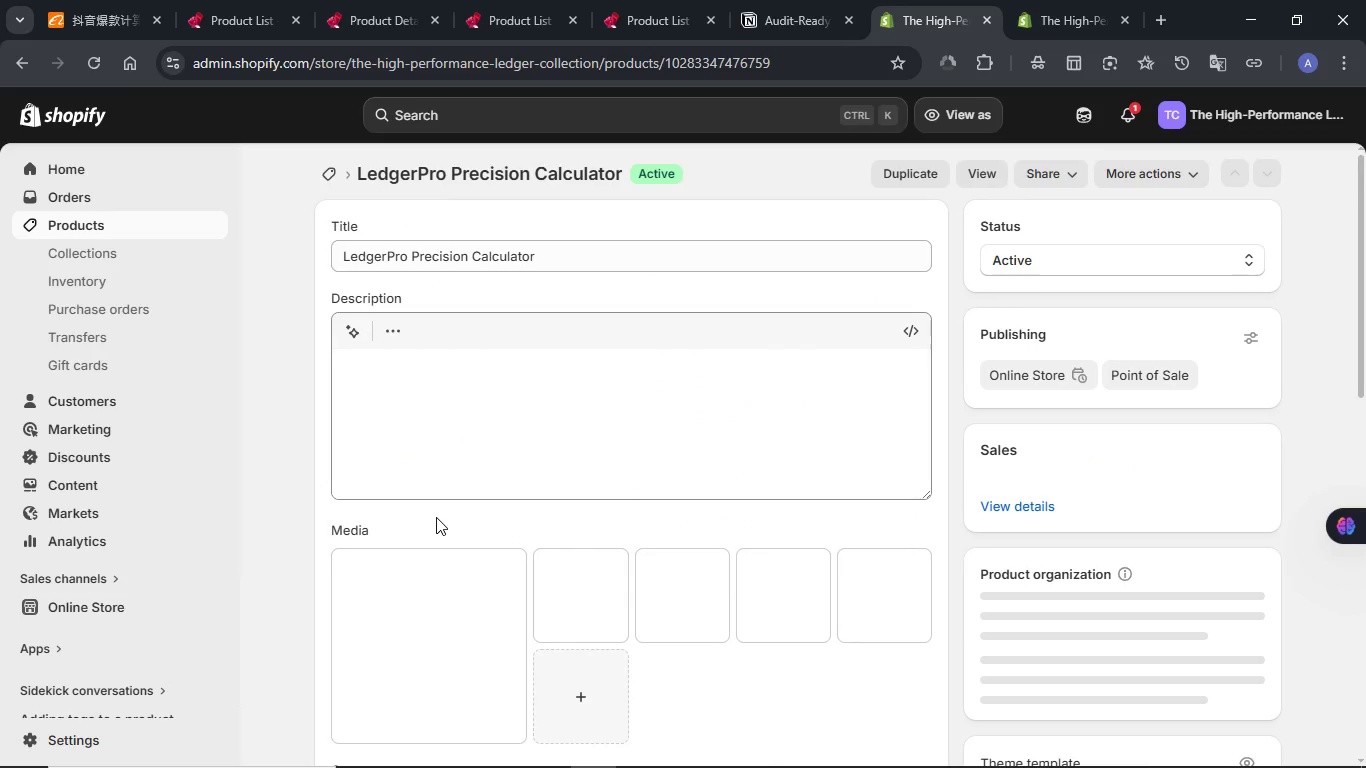 
scroll: coordinate [686, 285], scroll_direction: down, amount: 3.0
 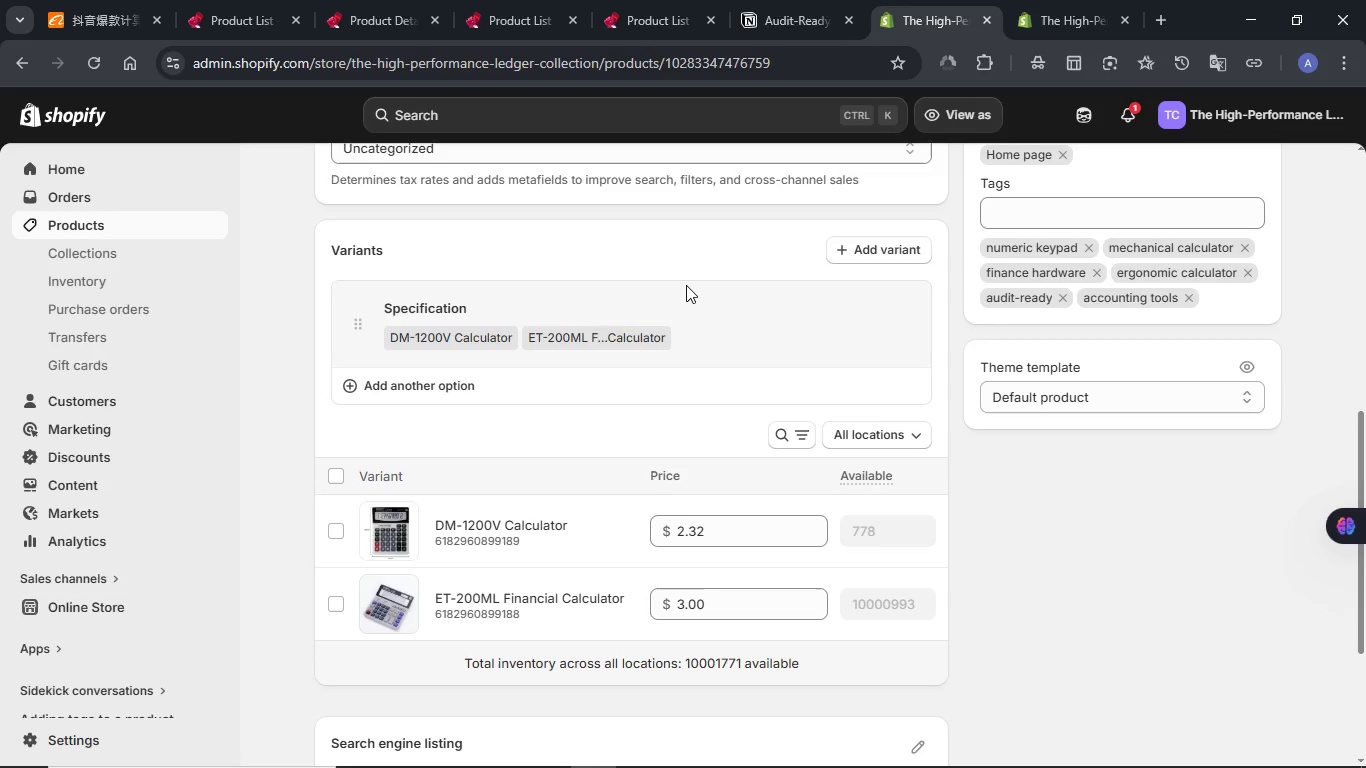 
scroll: coordinate [686, 285], scroll_direction: up, amount: 1.0
 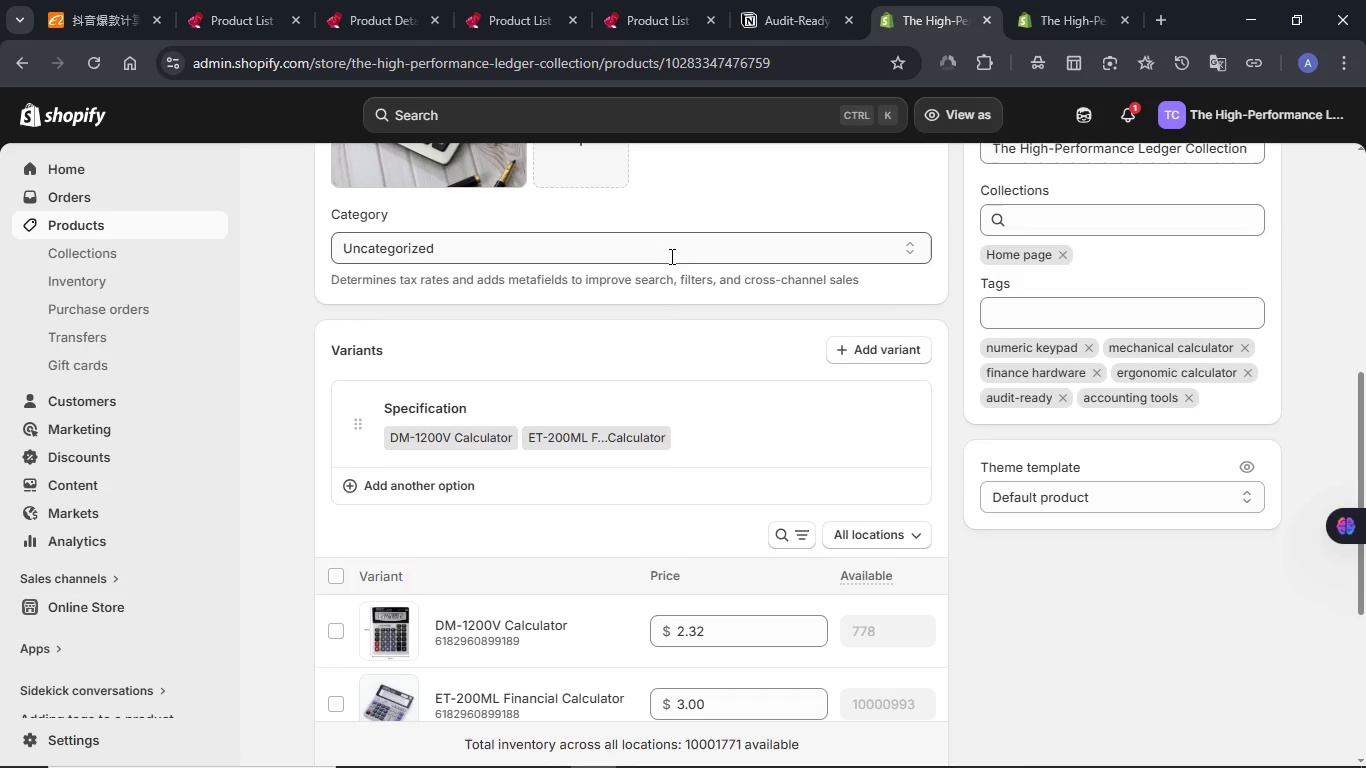 
left_click([669, 253])
 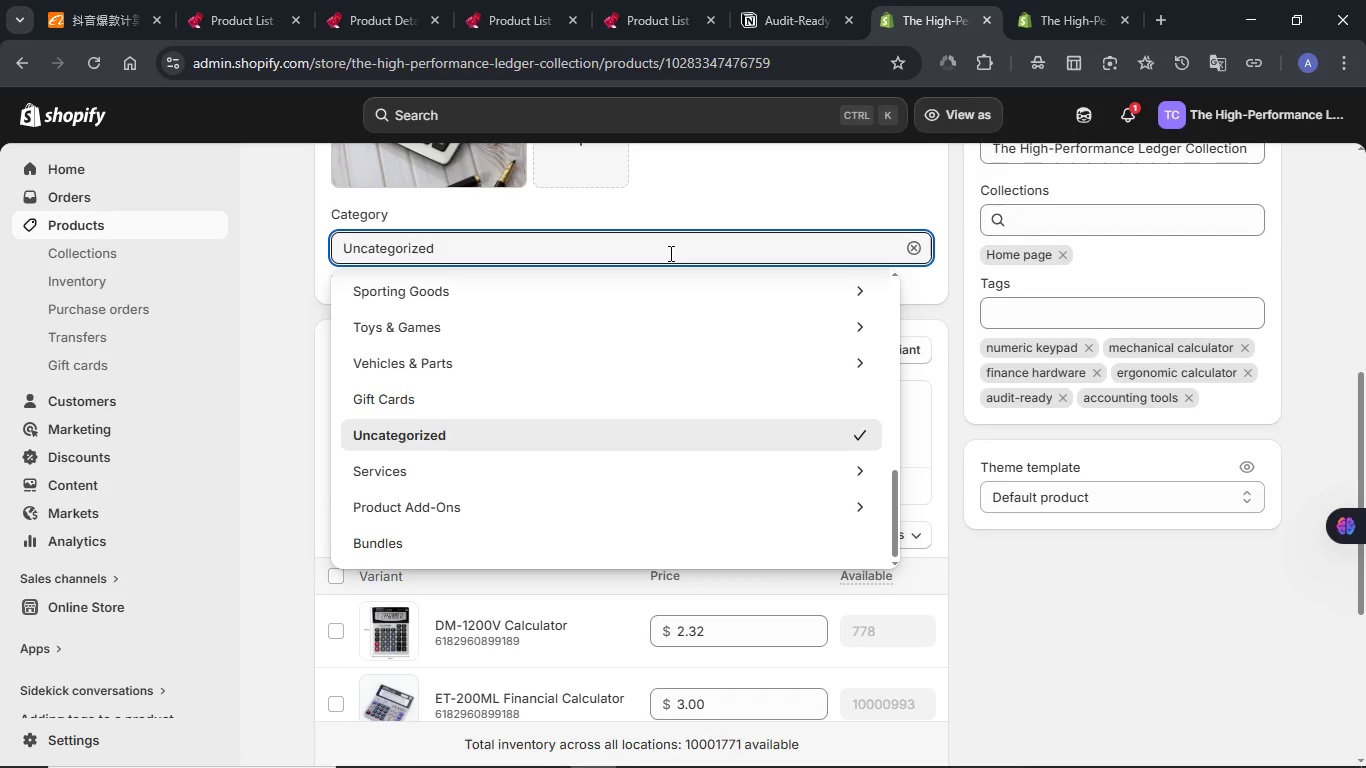 
key(Control+ControlLeft)
 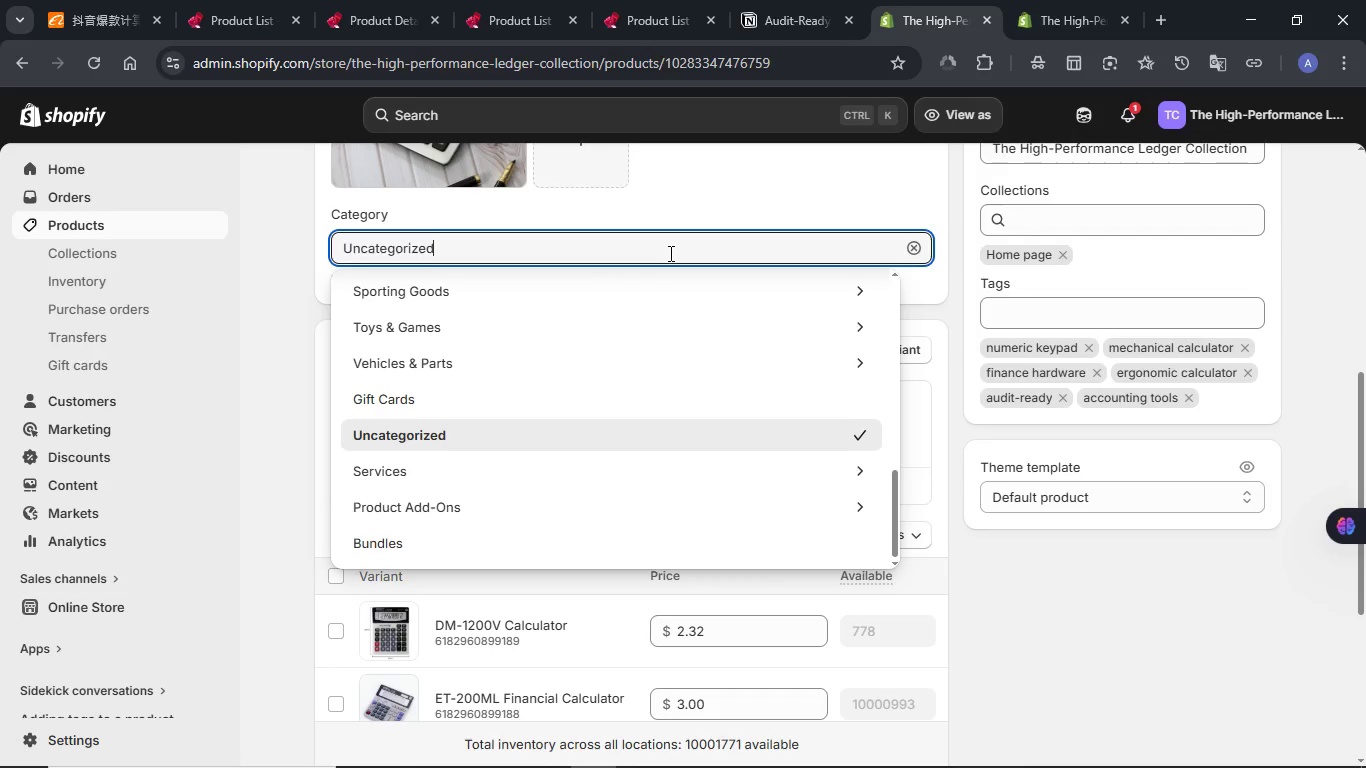 
key(Control+A)
 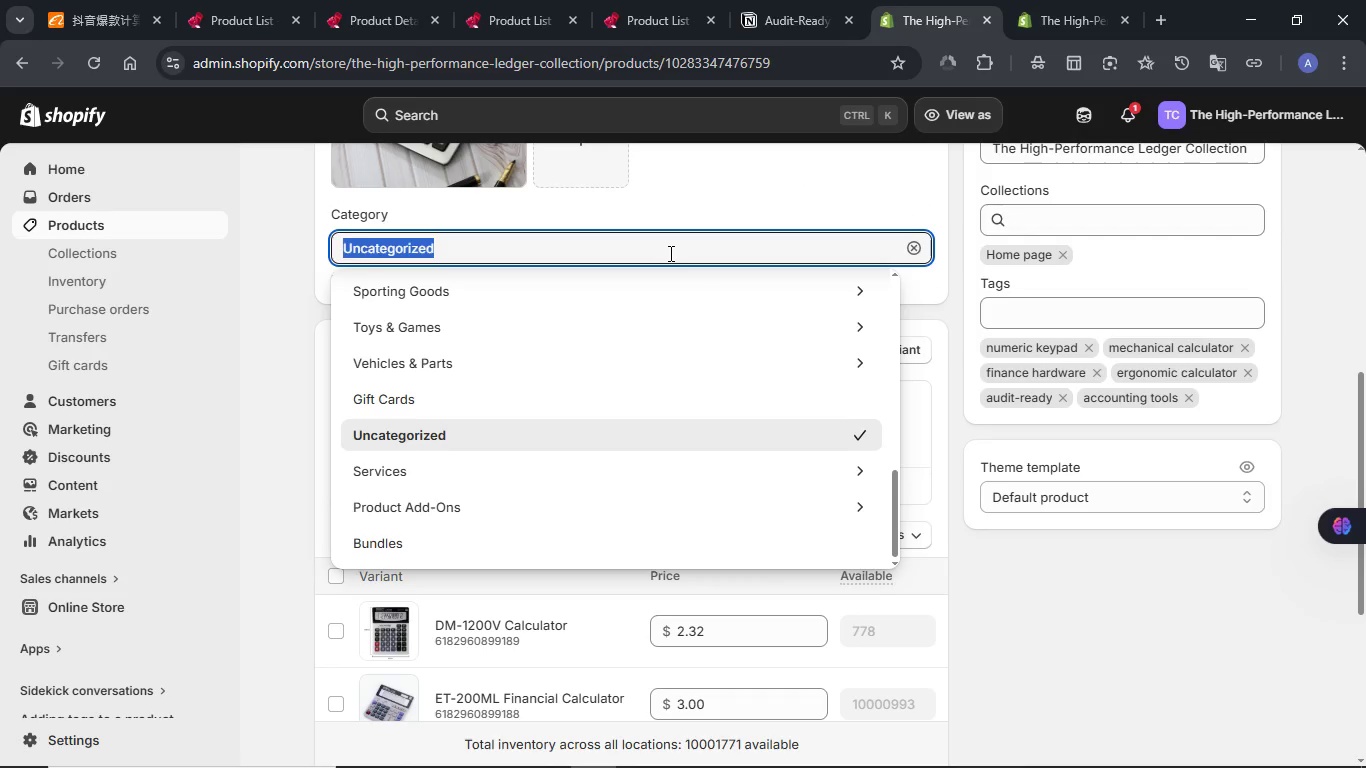 
type(Calculator)
 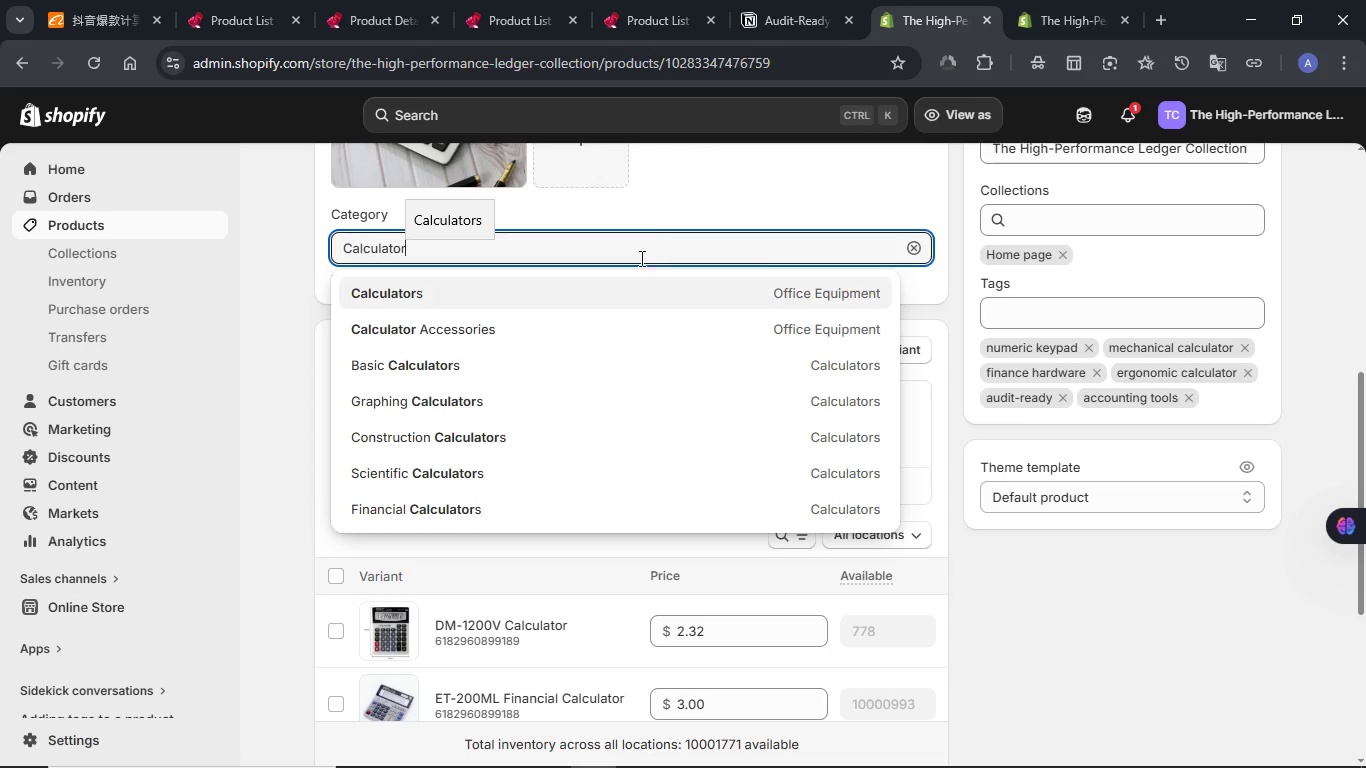 
left_click([544, 292])
 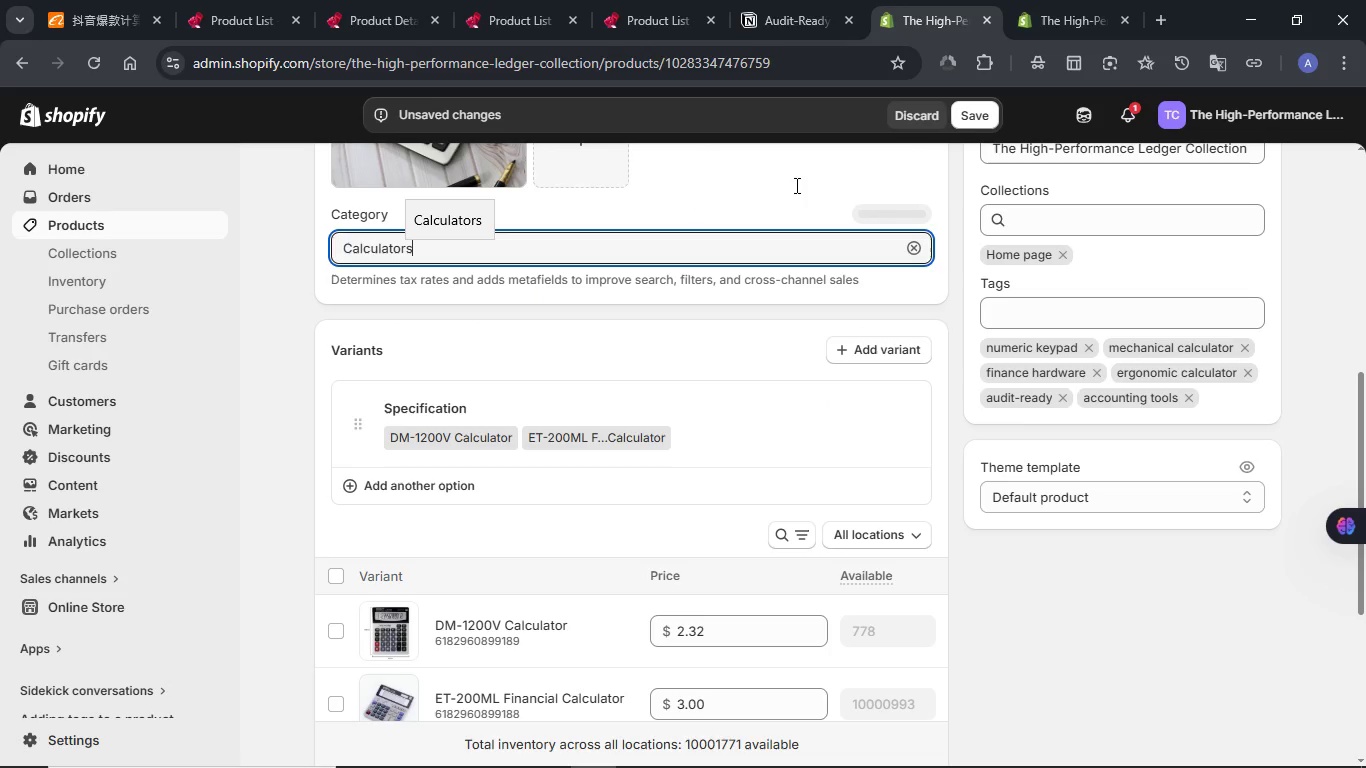 
left_click([971, 126])
 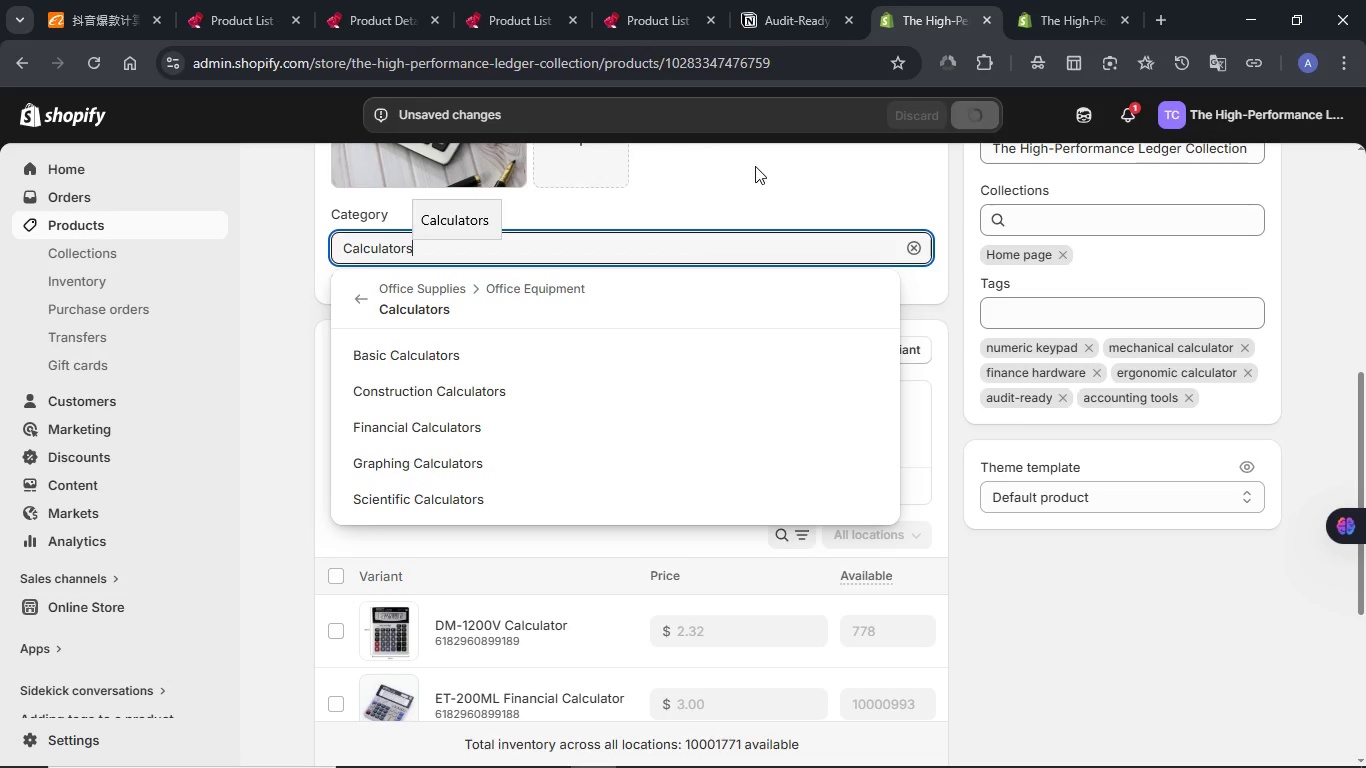 
wait(9.34)
 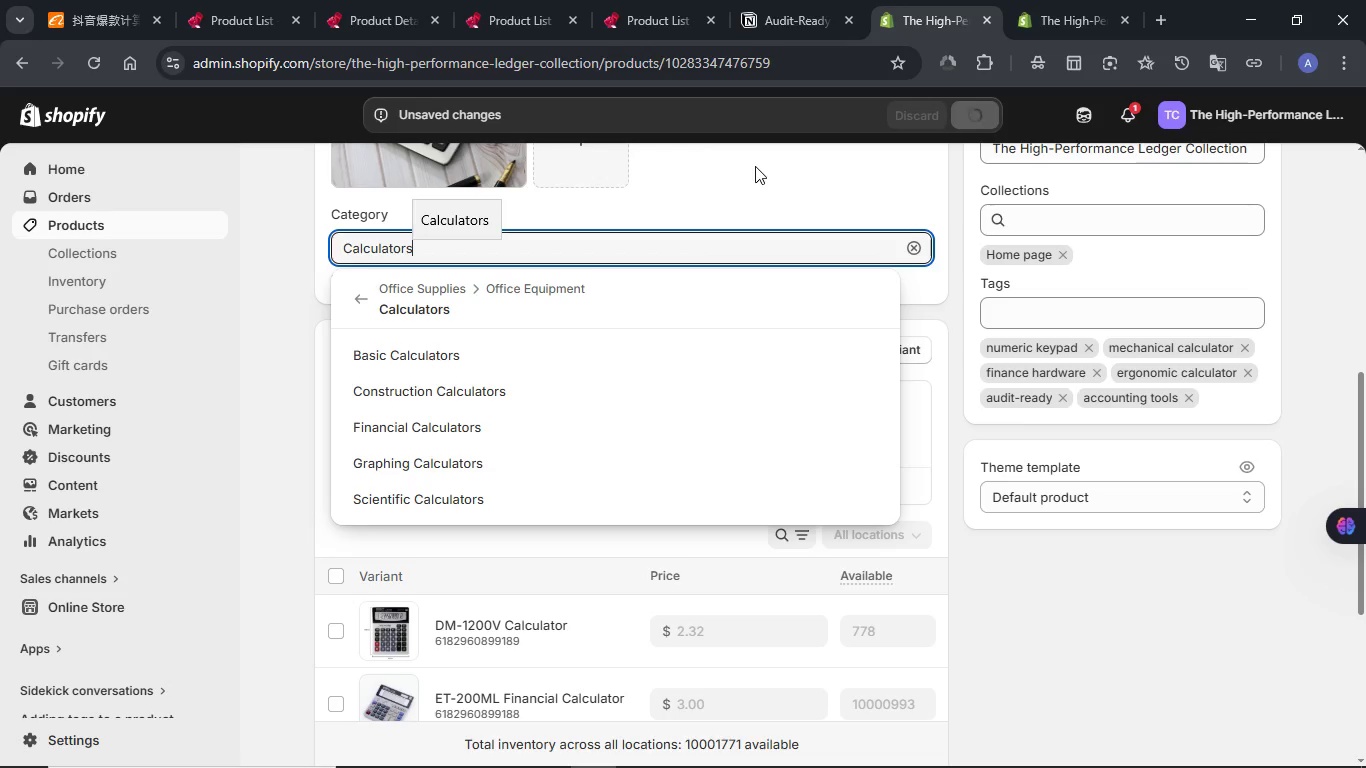 
left_click([1096, 586])
 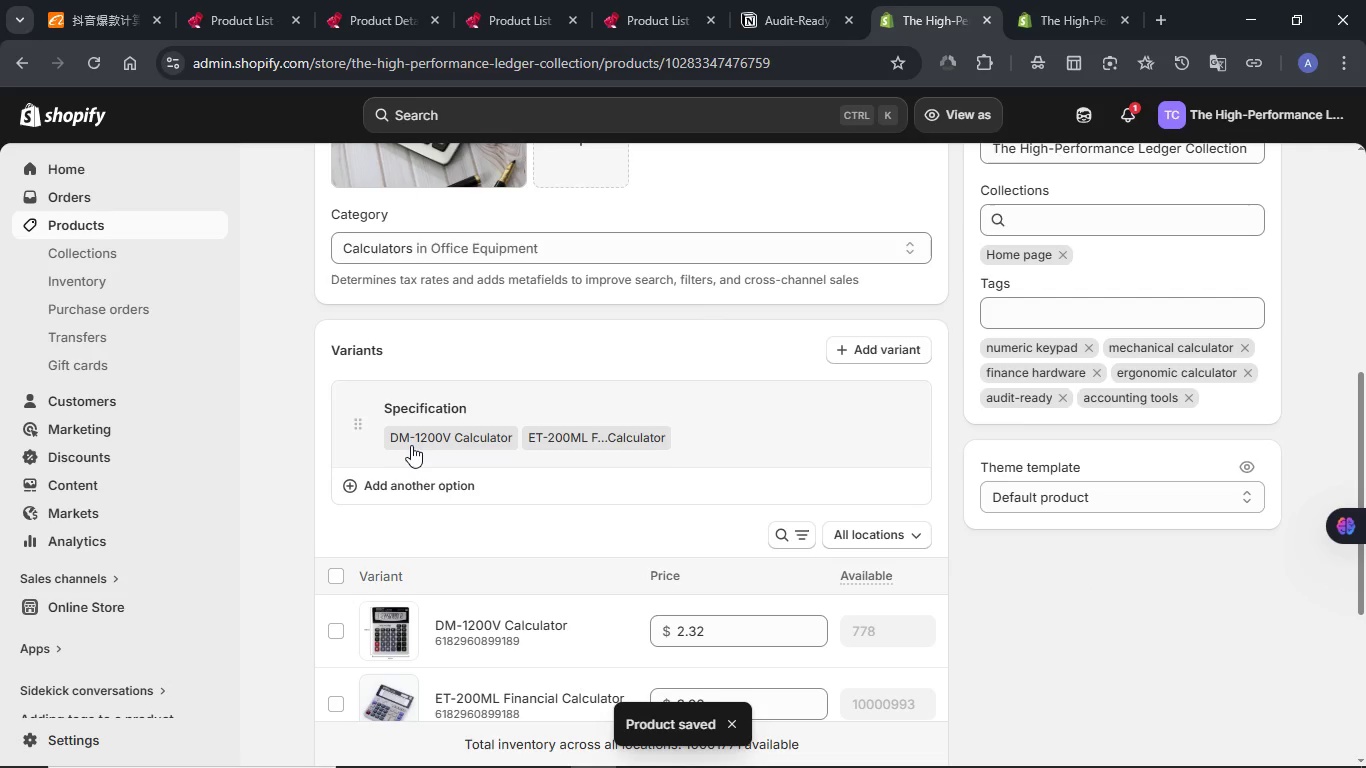 
left_click([411, 441])
 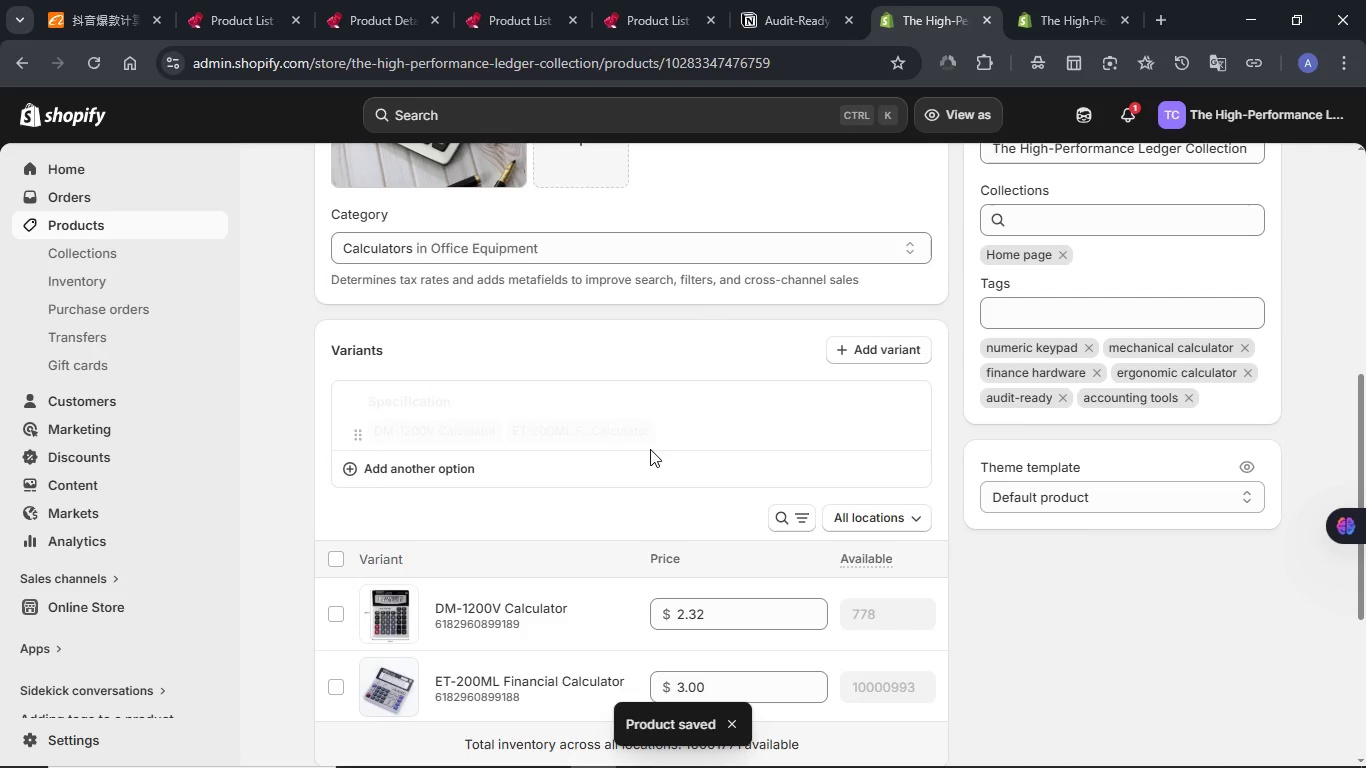 
mouse_move([723, 478])
 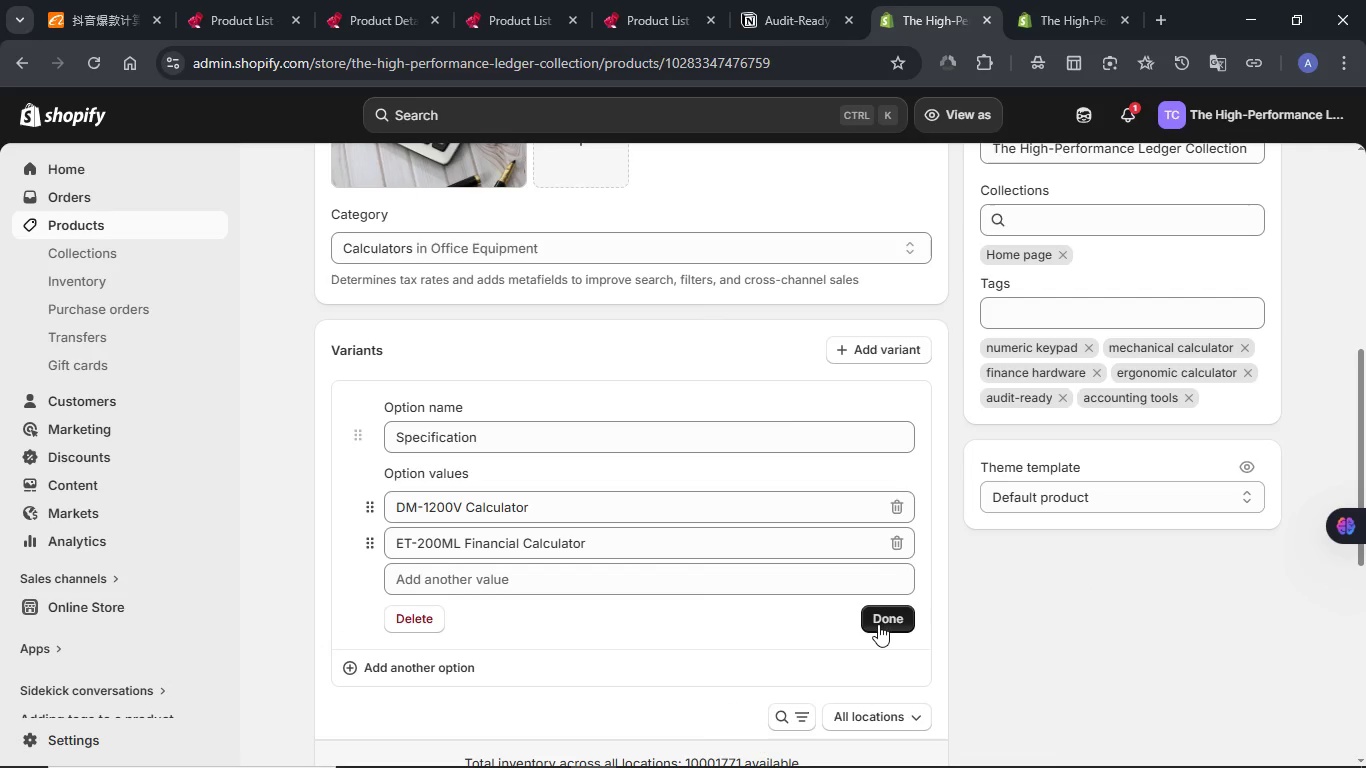 
left_click([878, 624])
 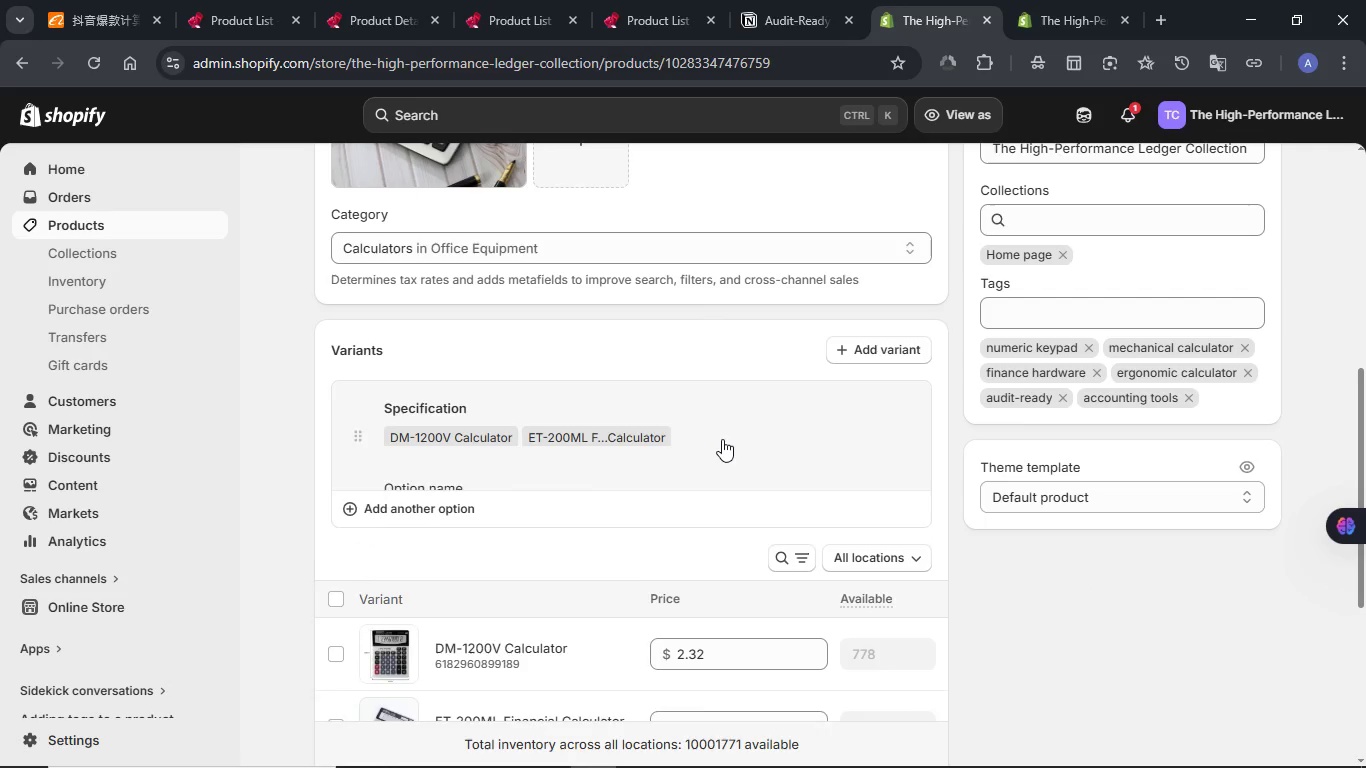 
scroll: coordinate [722, 439], scroll_direction: down, amount: 2.0
 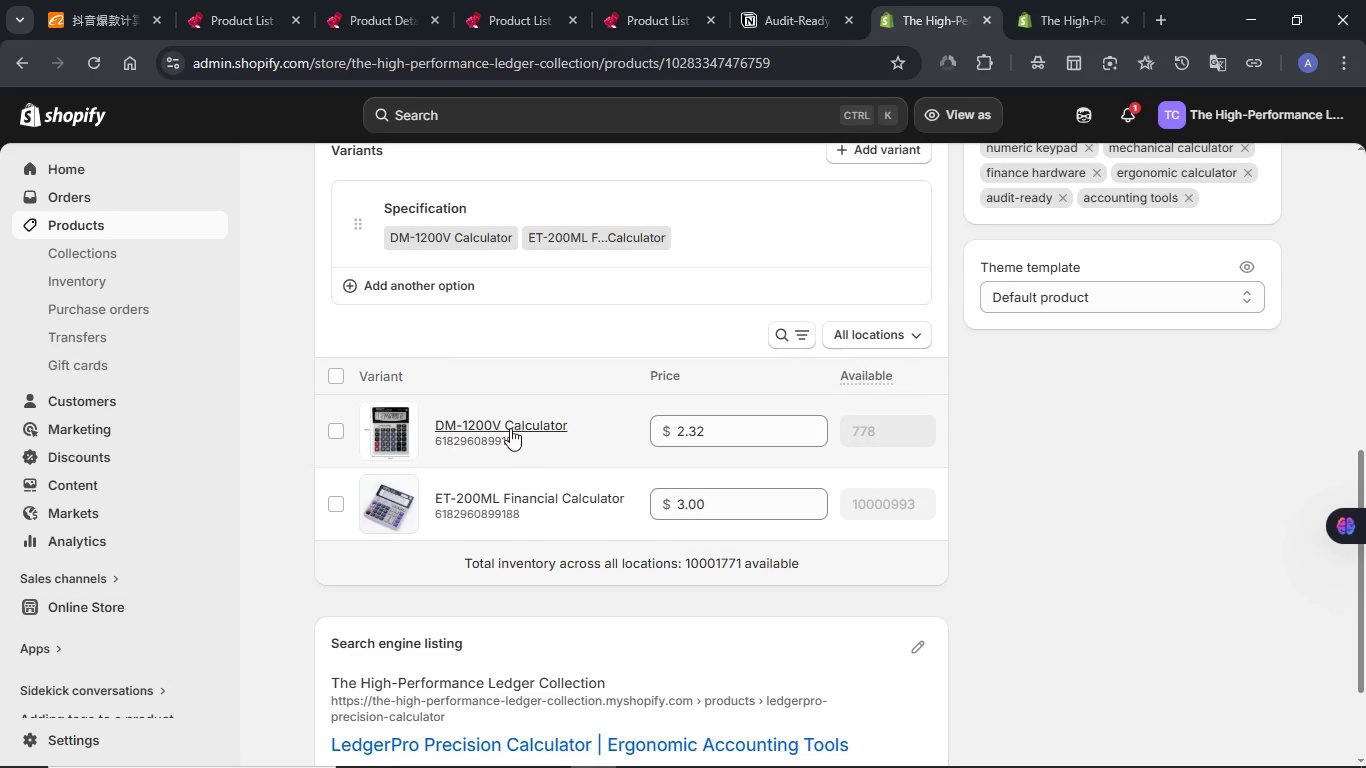 
left_click([498, 428])
 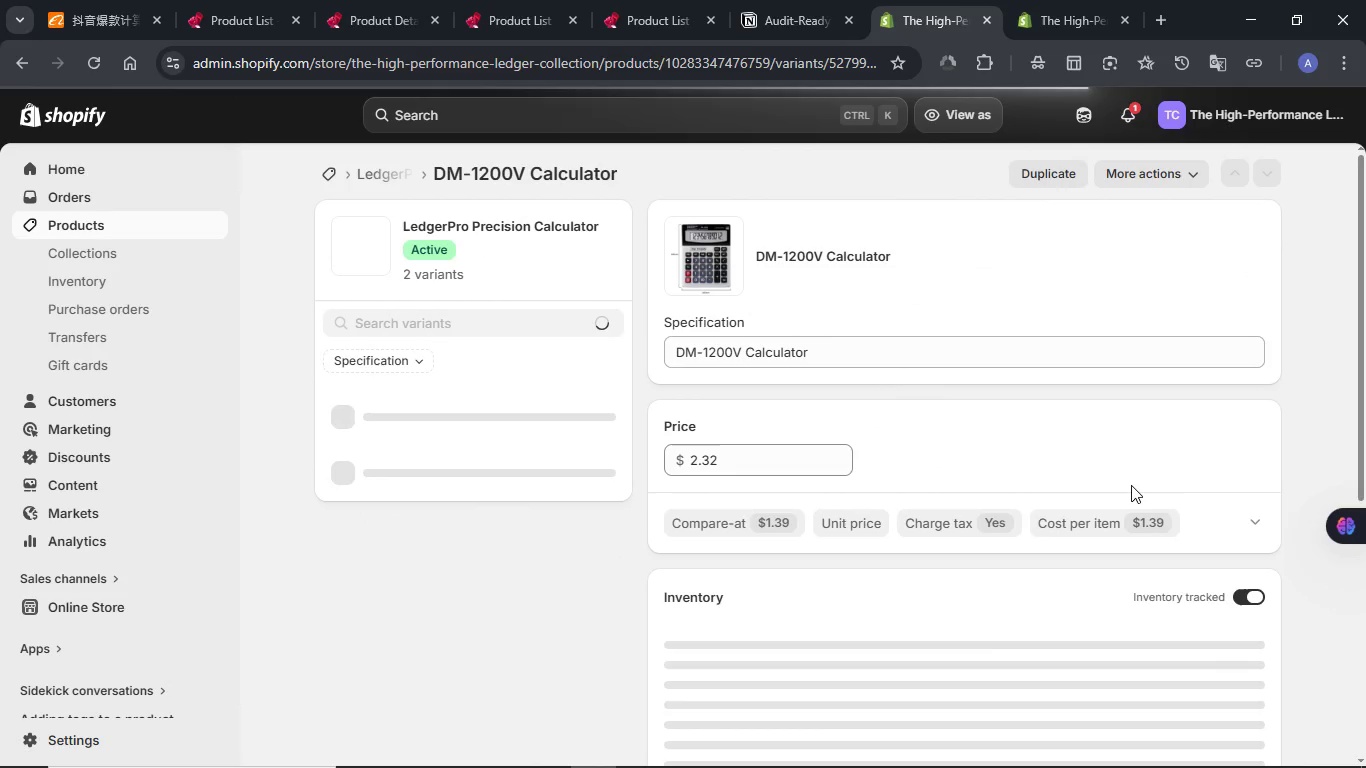 
wait(5.56)
 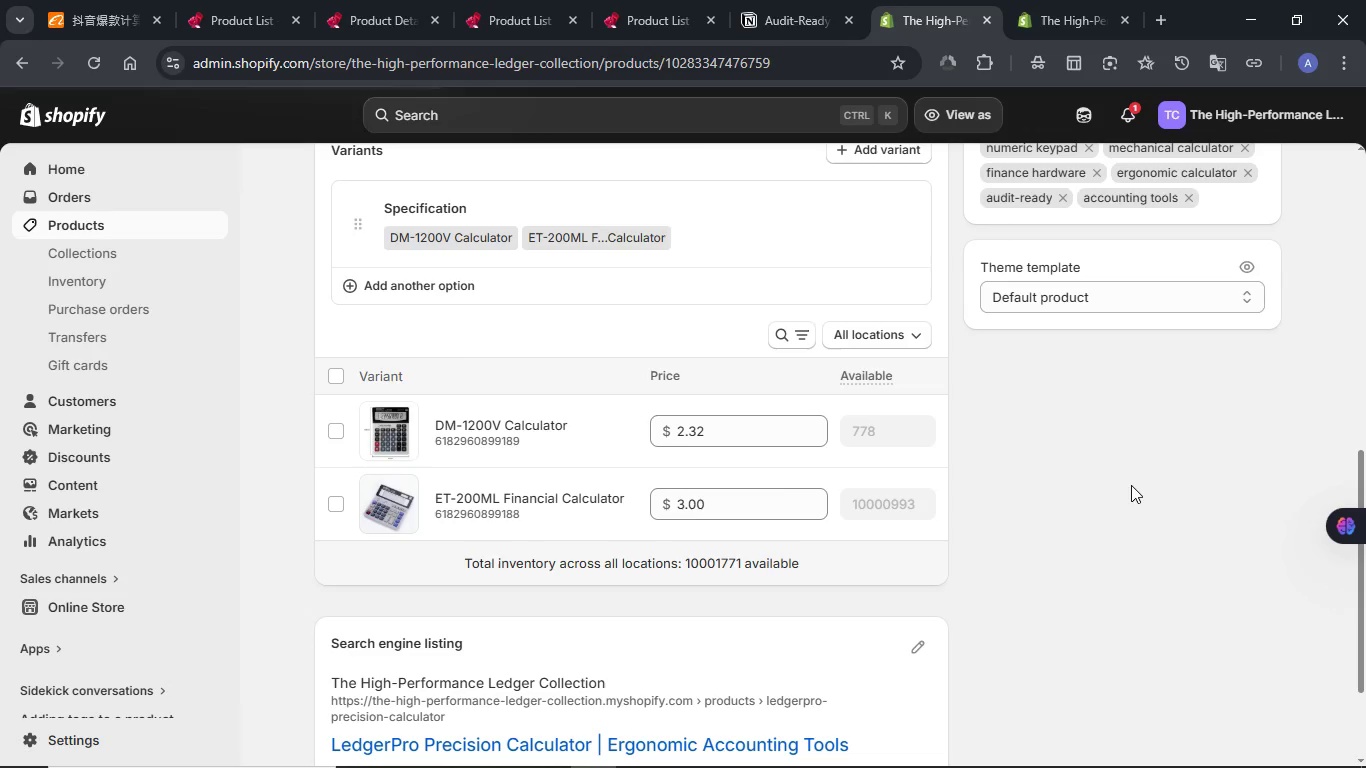 
scroll: coordinate [1075, 442], scroll_direction: down, amount: 1.0
 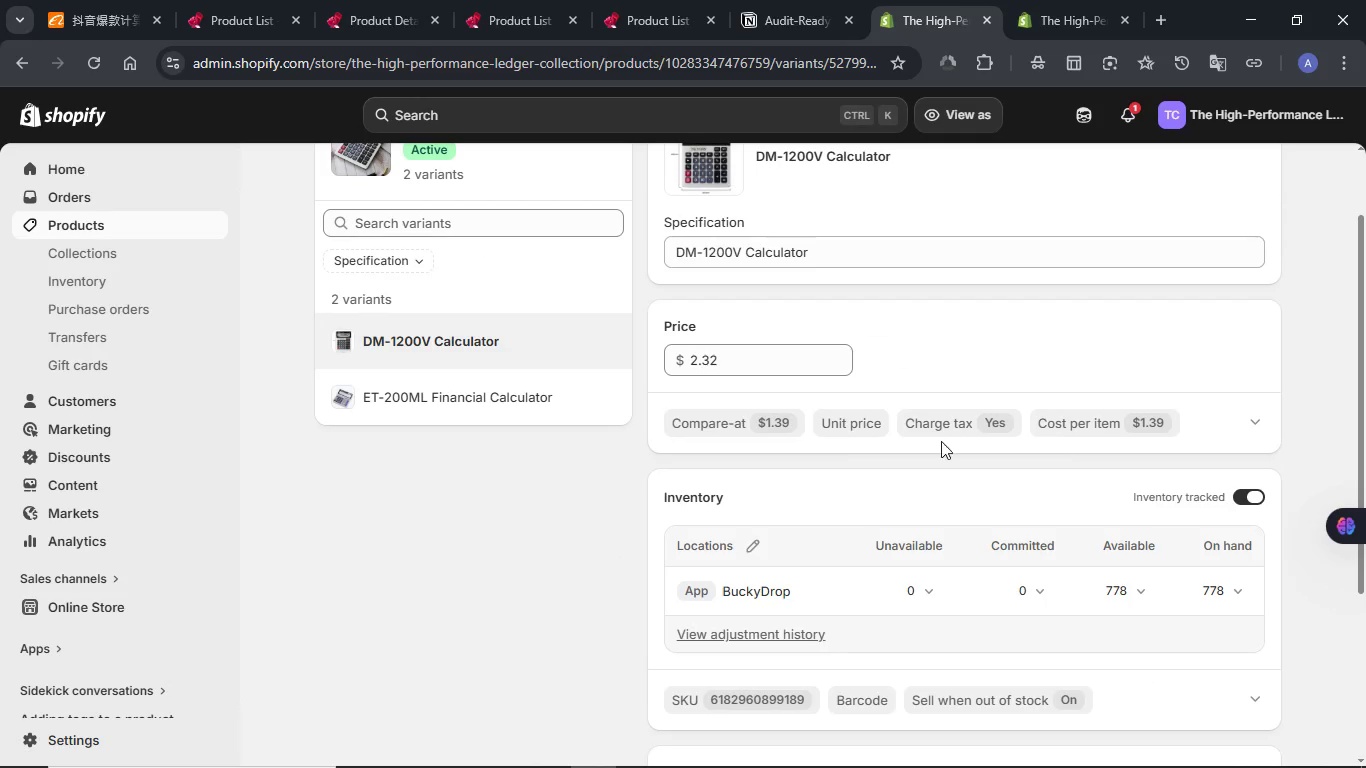 
left_click([701, 424])
 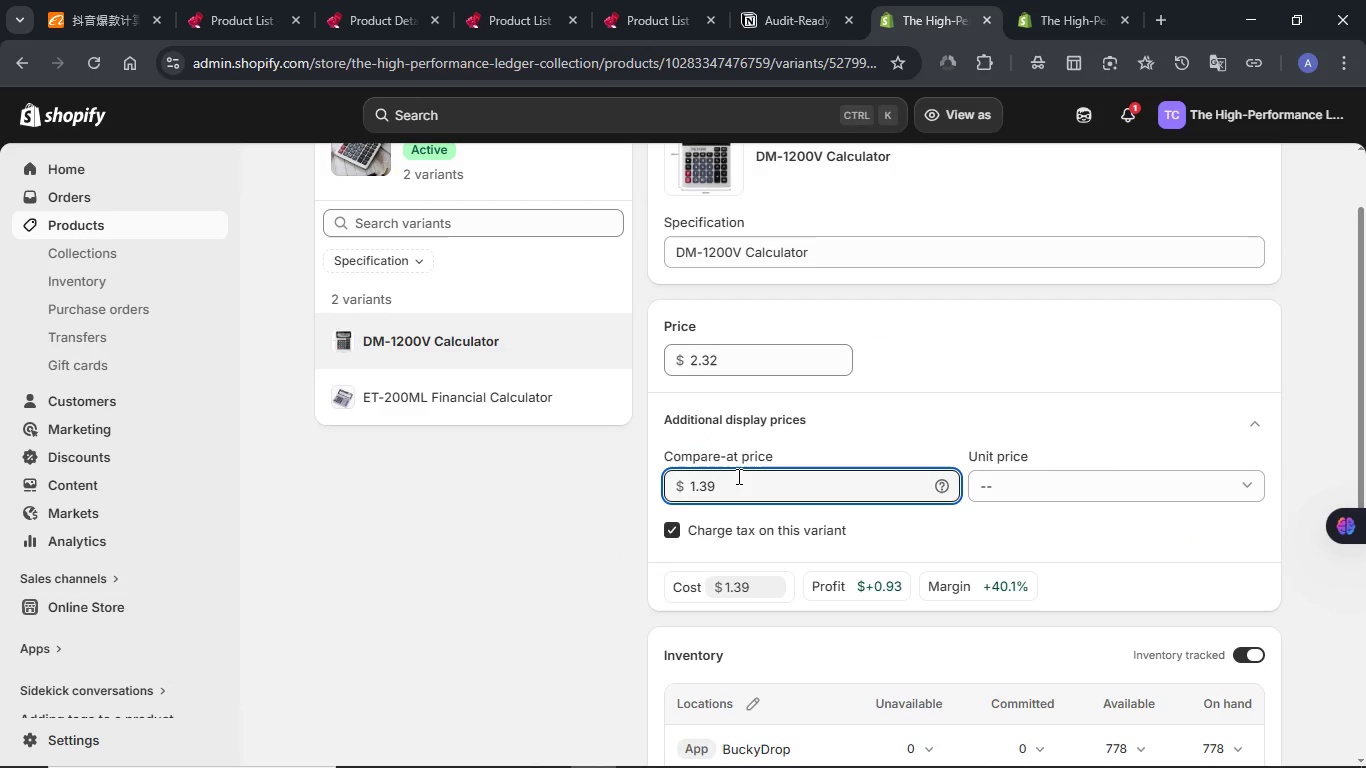 
double_click([737, 479])
 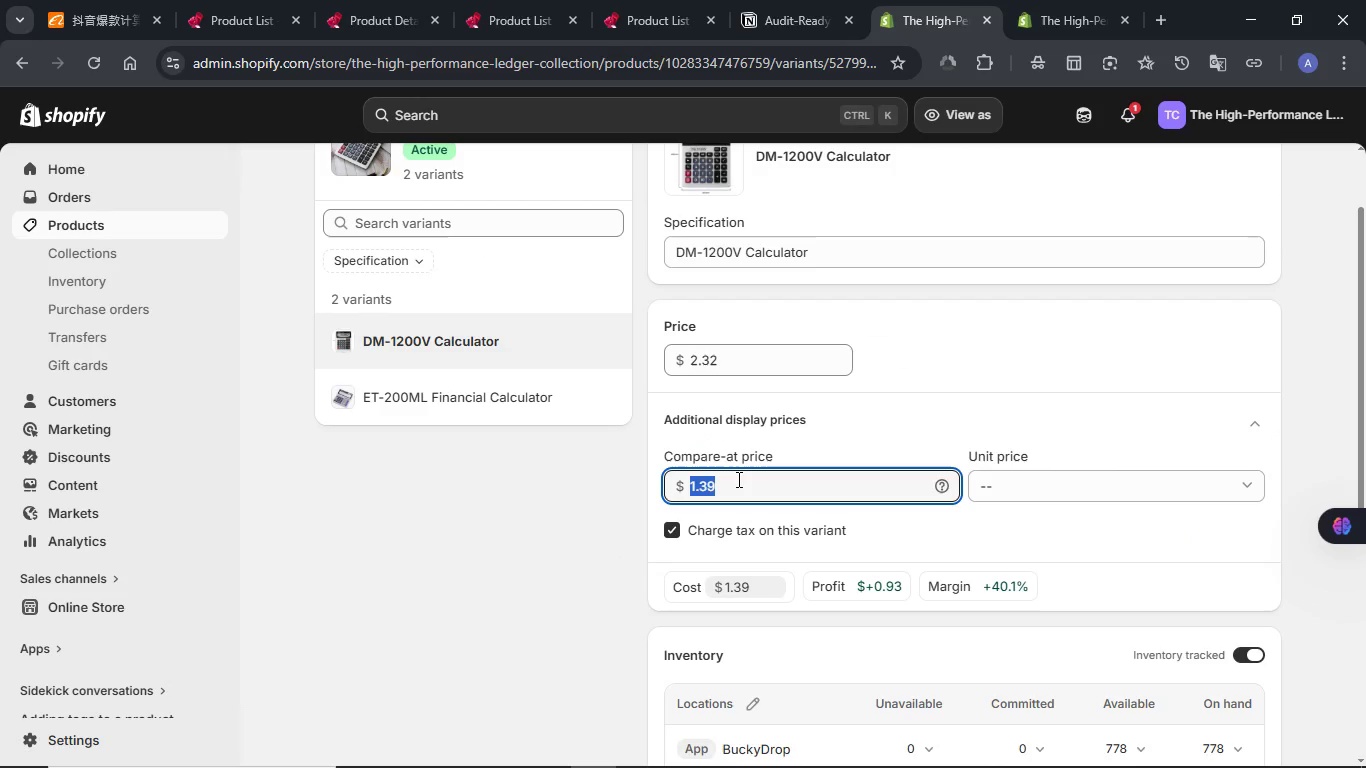 
key(Backspace)
 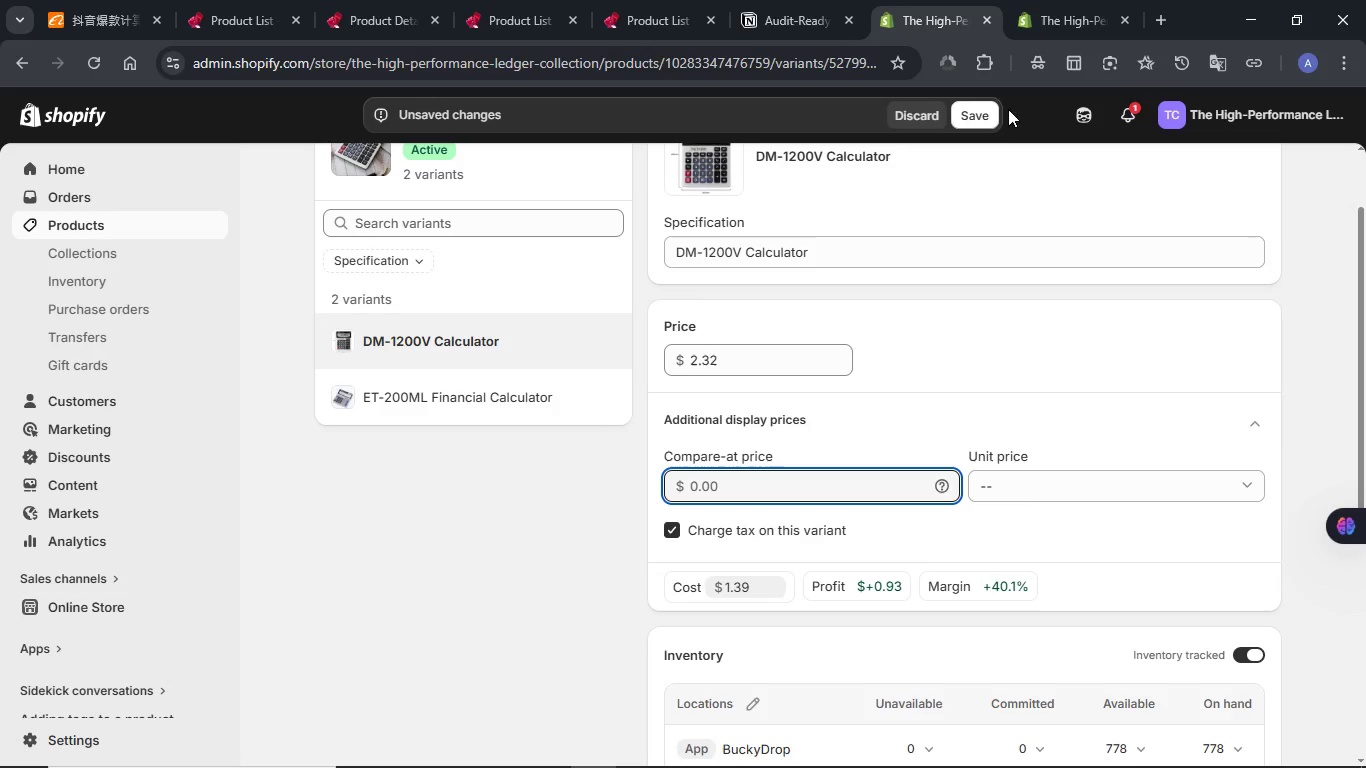 
left_click([982, 113])
 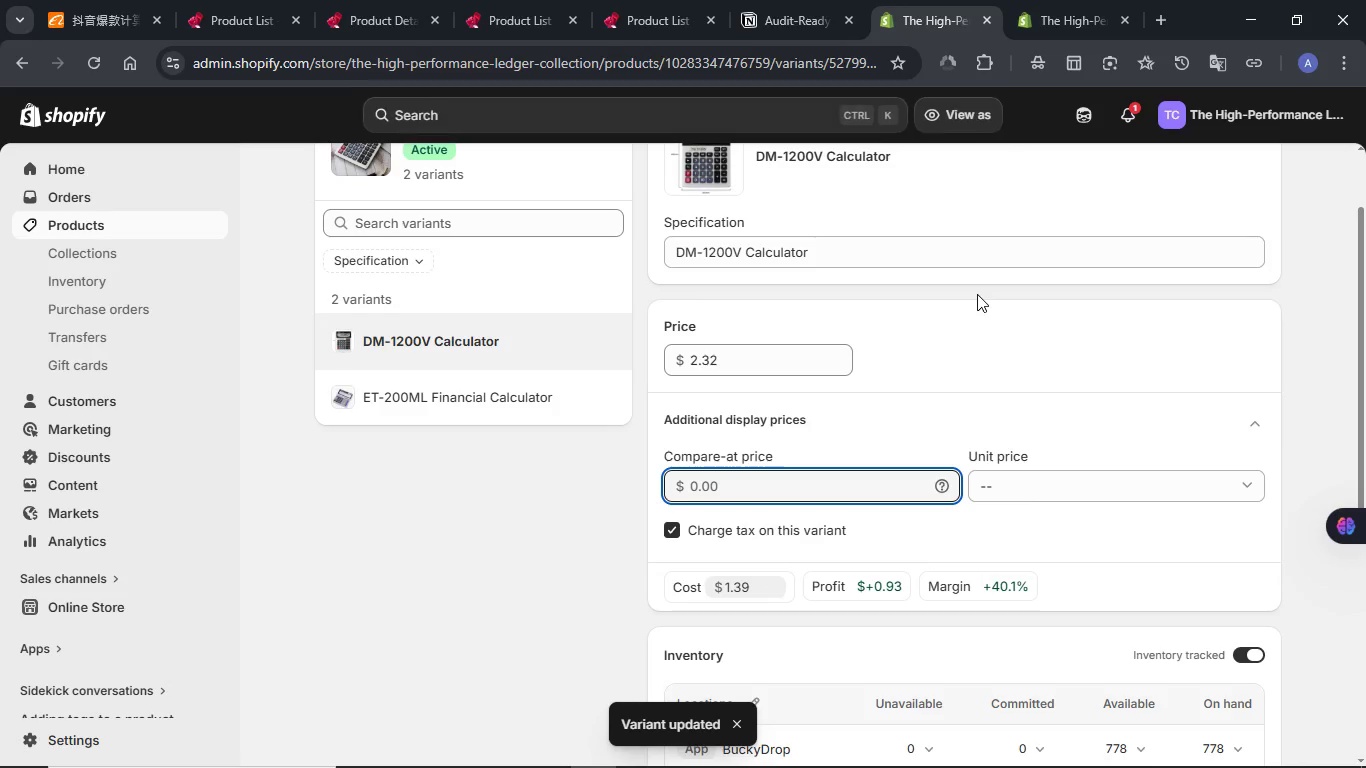 
wait(6.84)
 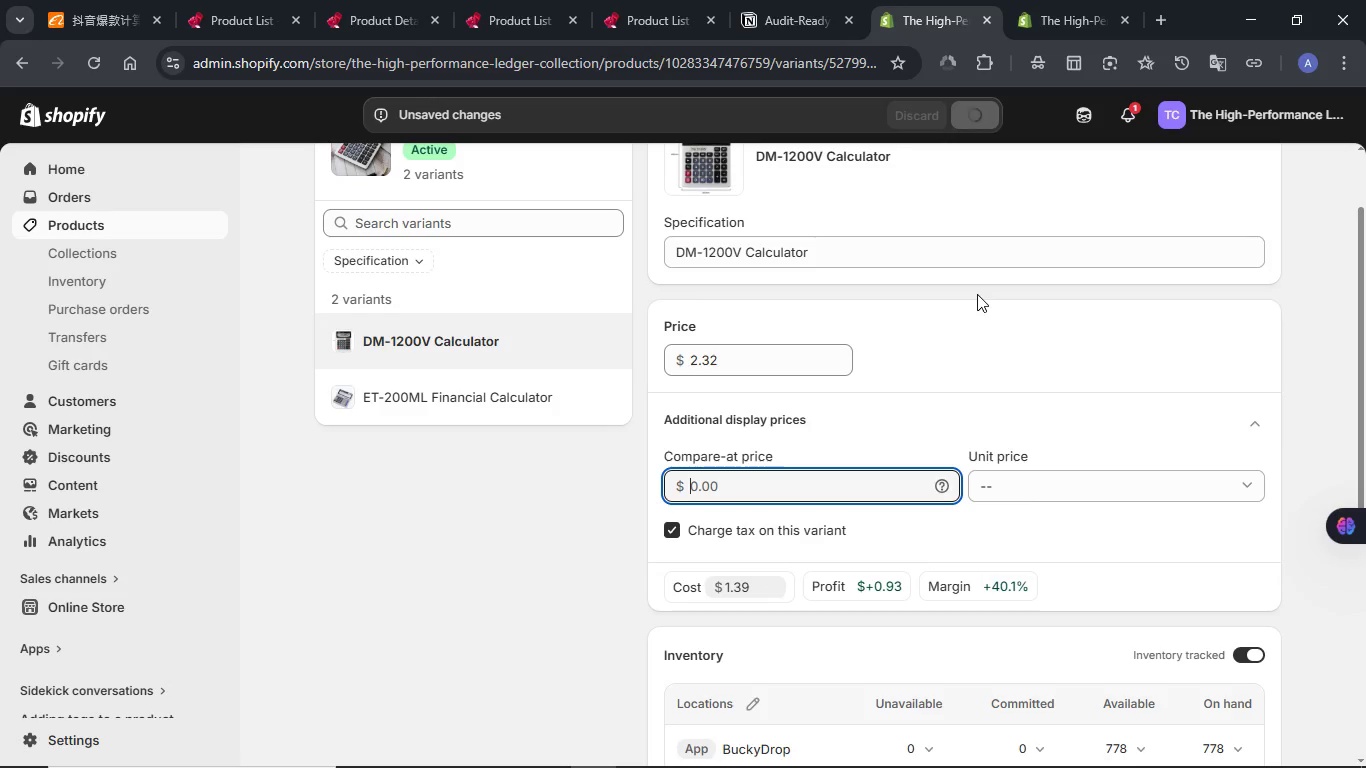 
scroll: coordinate [995, 316], scroll_direction: down, amount: 5.0
 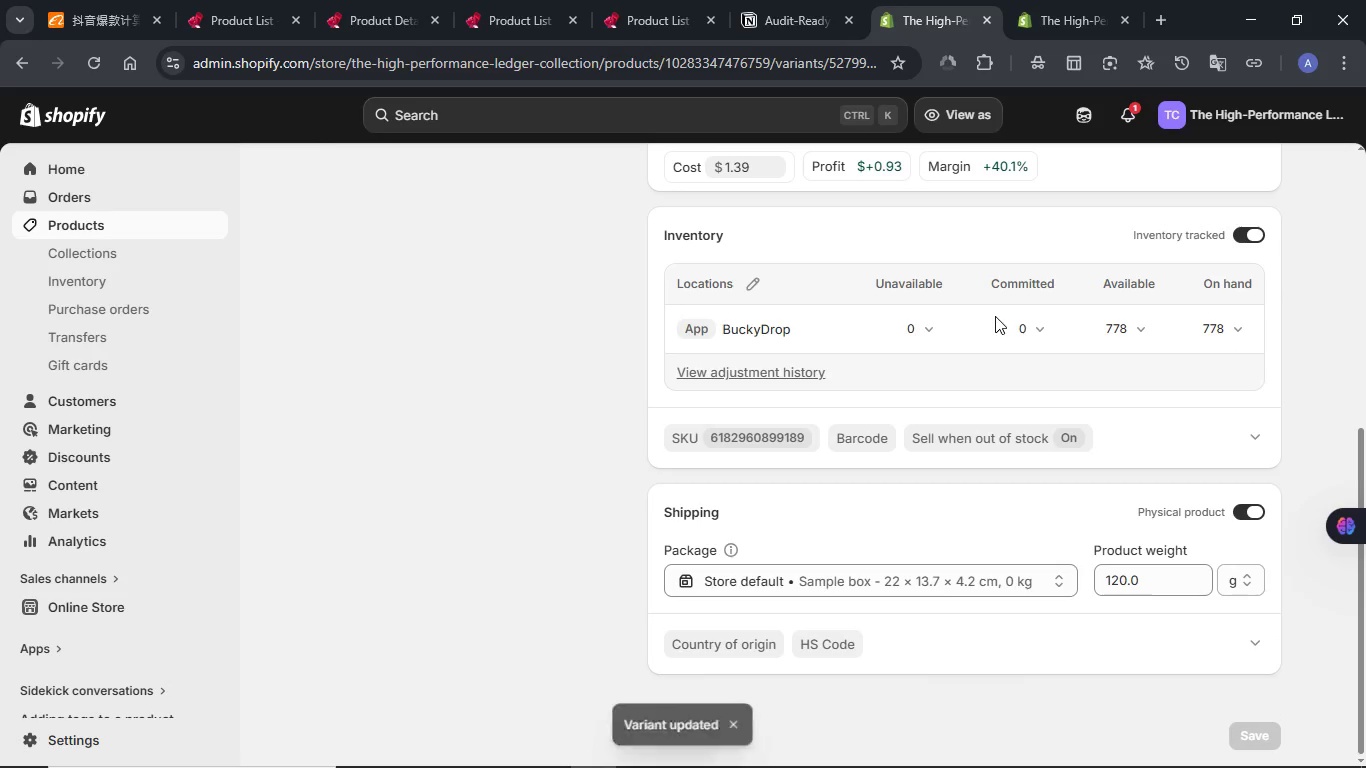 
scroll: coordinate [995, 316], scroll_direction: up, amount: 2.0
 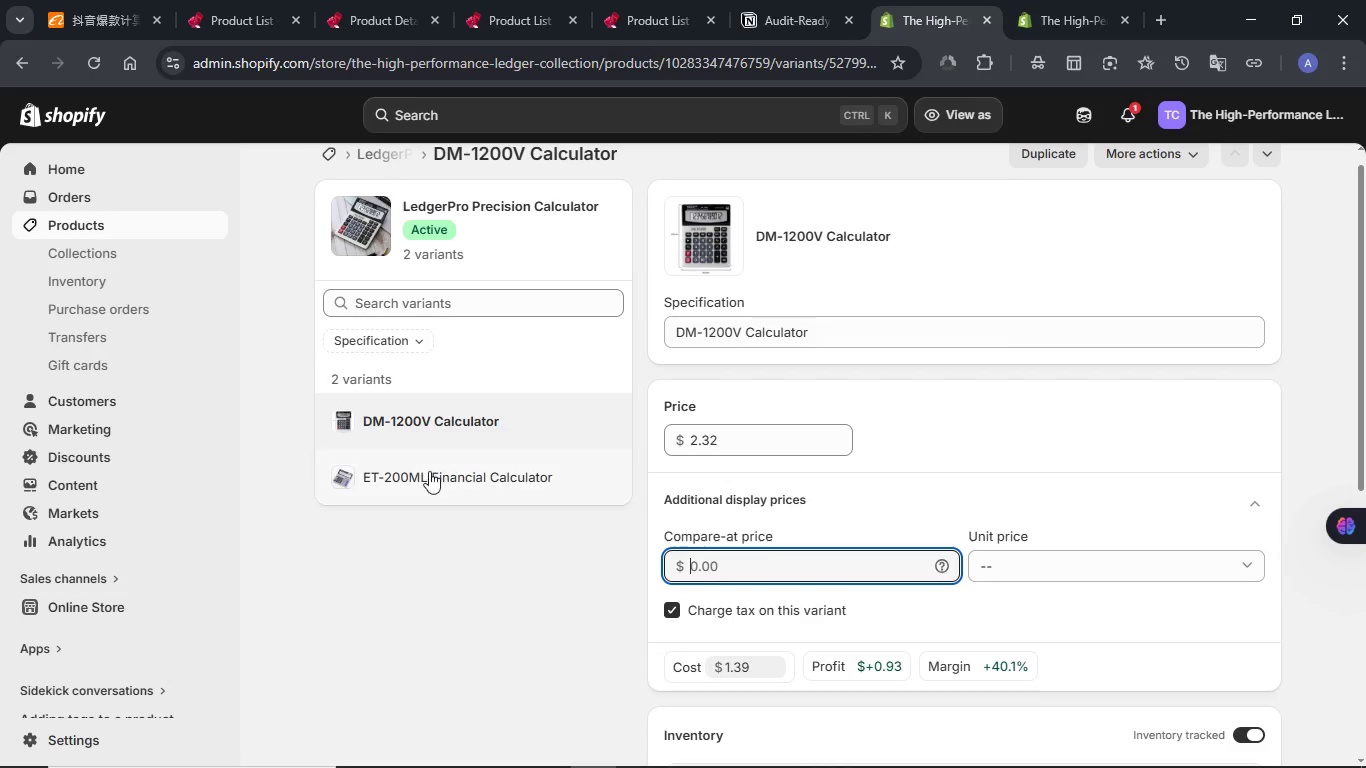 
left_click([424, 480])
 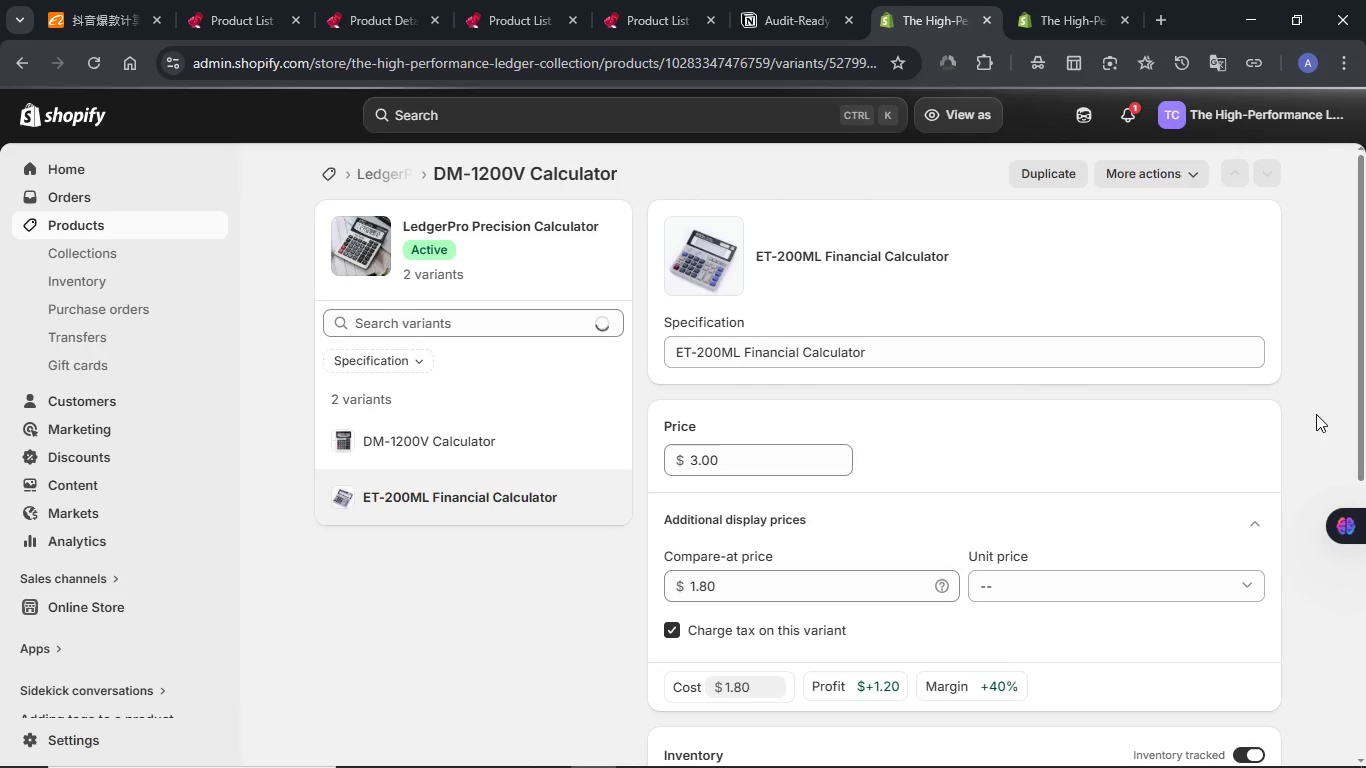 
wait(6.25)
 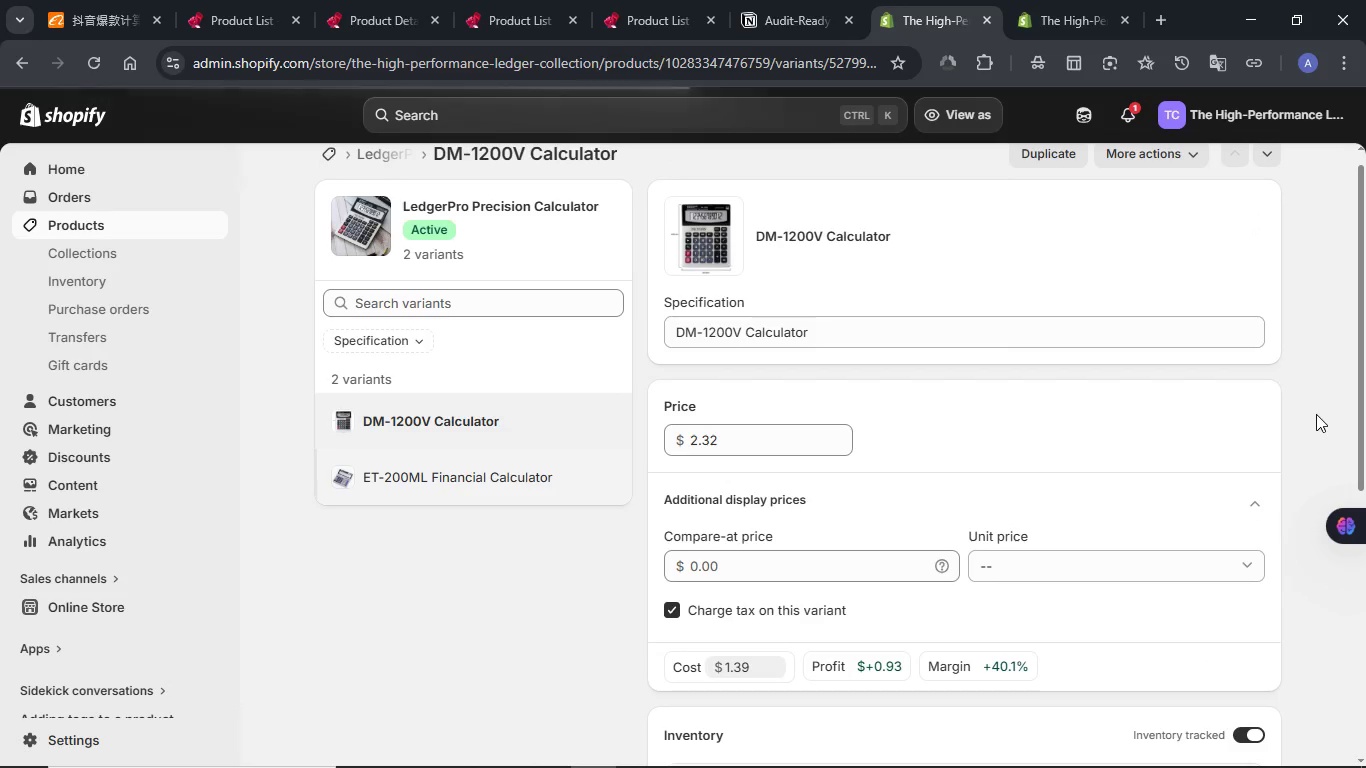 
double_click([807, 575])
 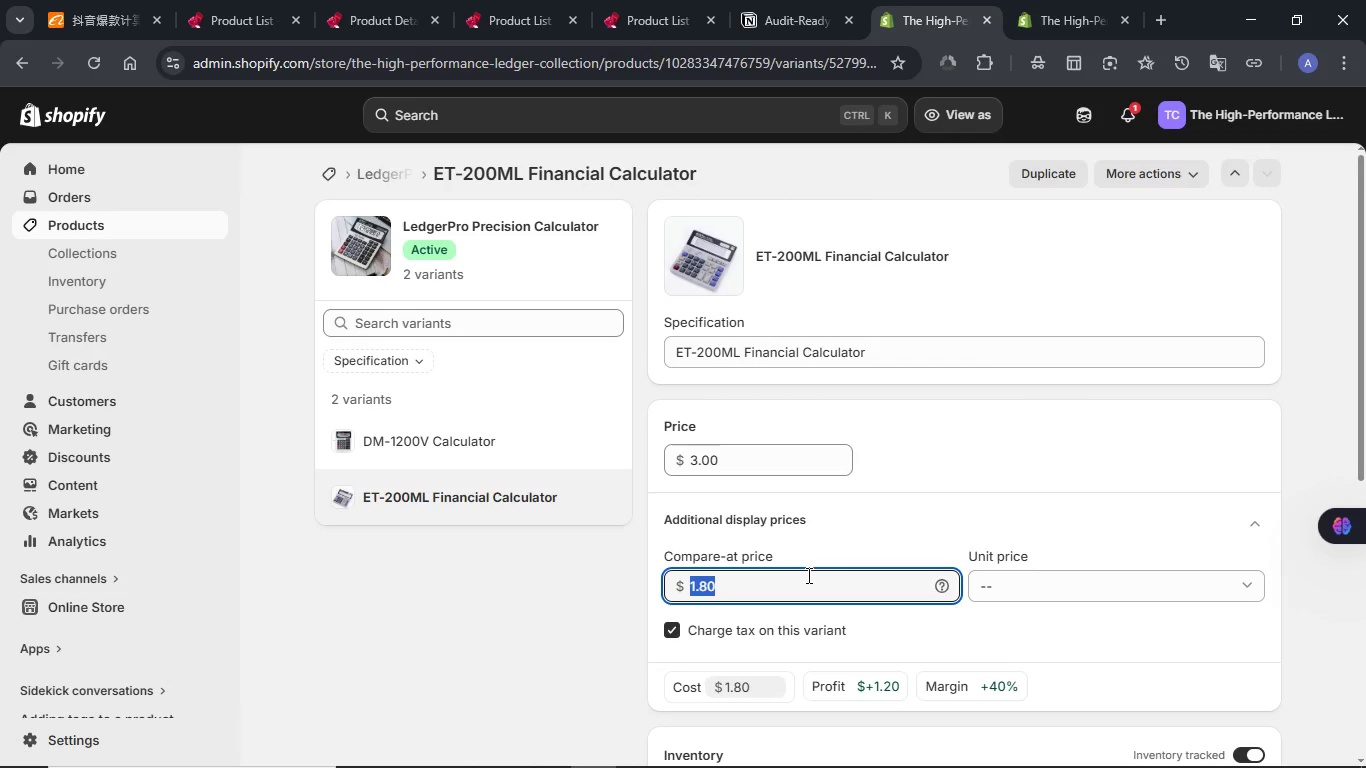 
key(Backspace)
 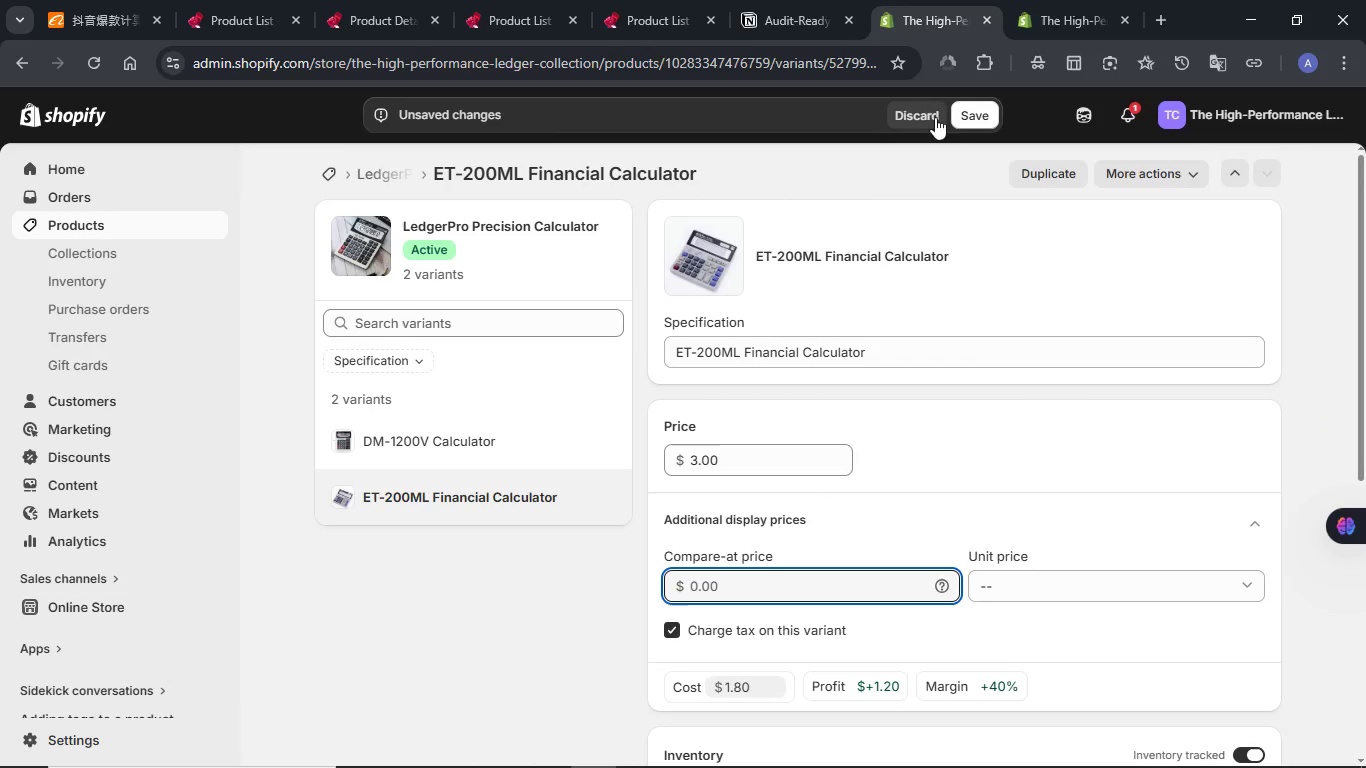 
left_click([976, 112])
 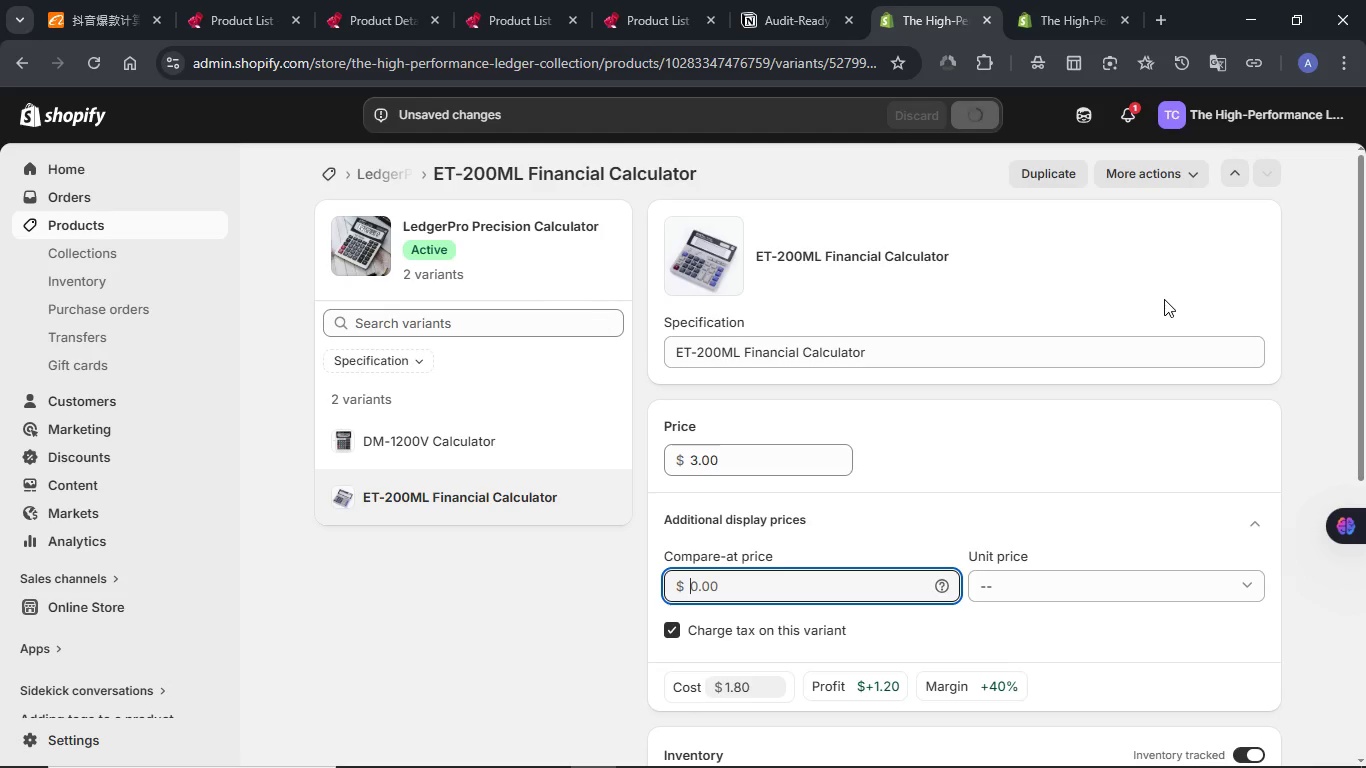 
scroll: coordinate [1164, 299], scroll_direction: down, amount: 3.0
 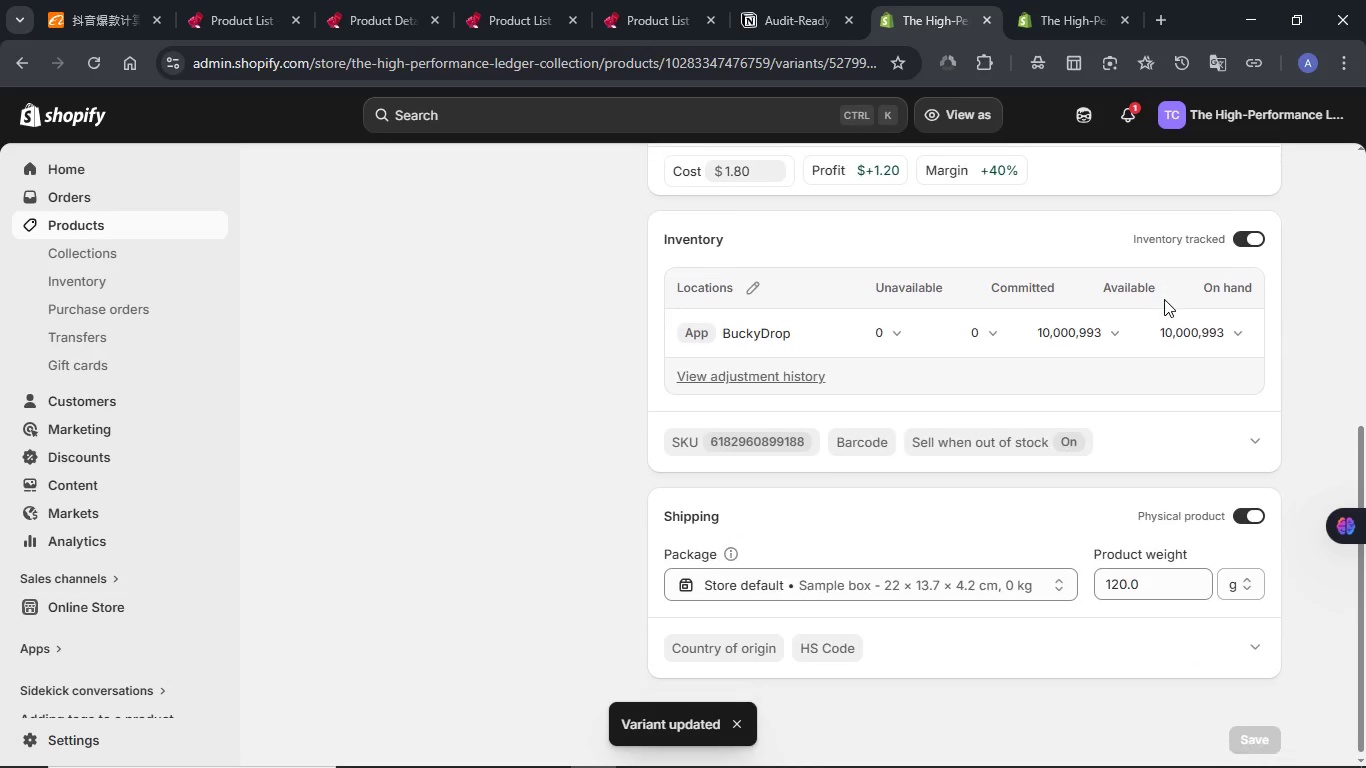 
scroll: coordinate [1164, 299], scroll_direction: up, amount: 11.0
 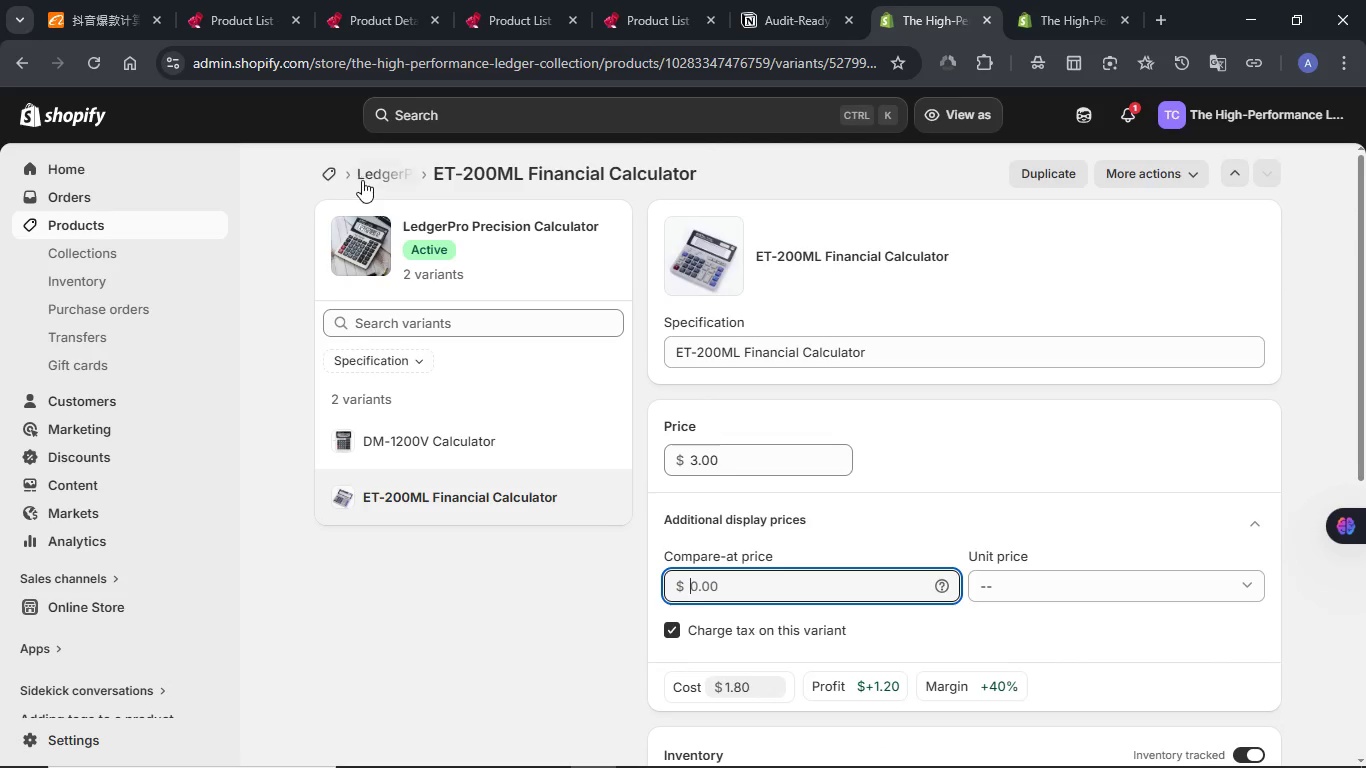 
left_click([368, 175])
 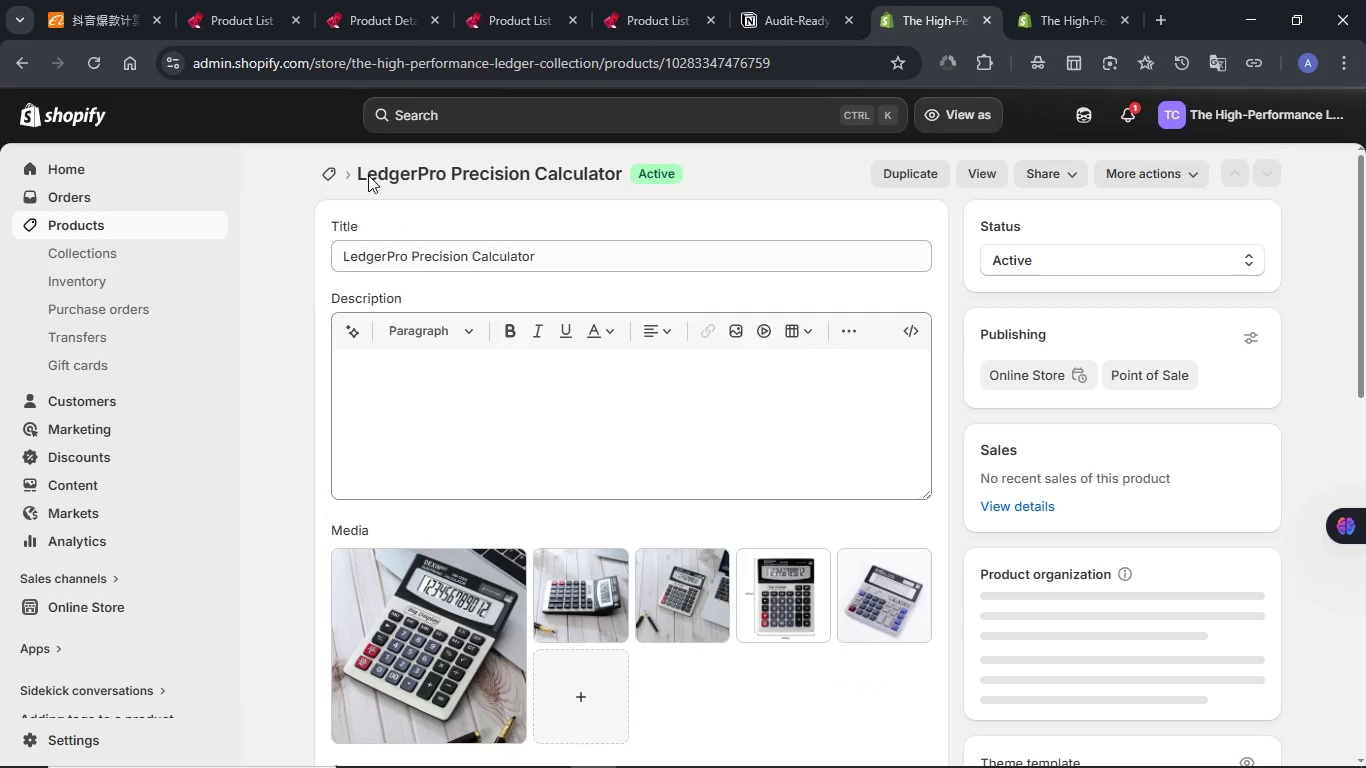 
left_click([63, 222])
 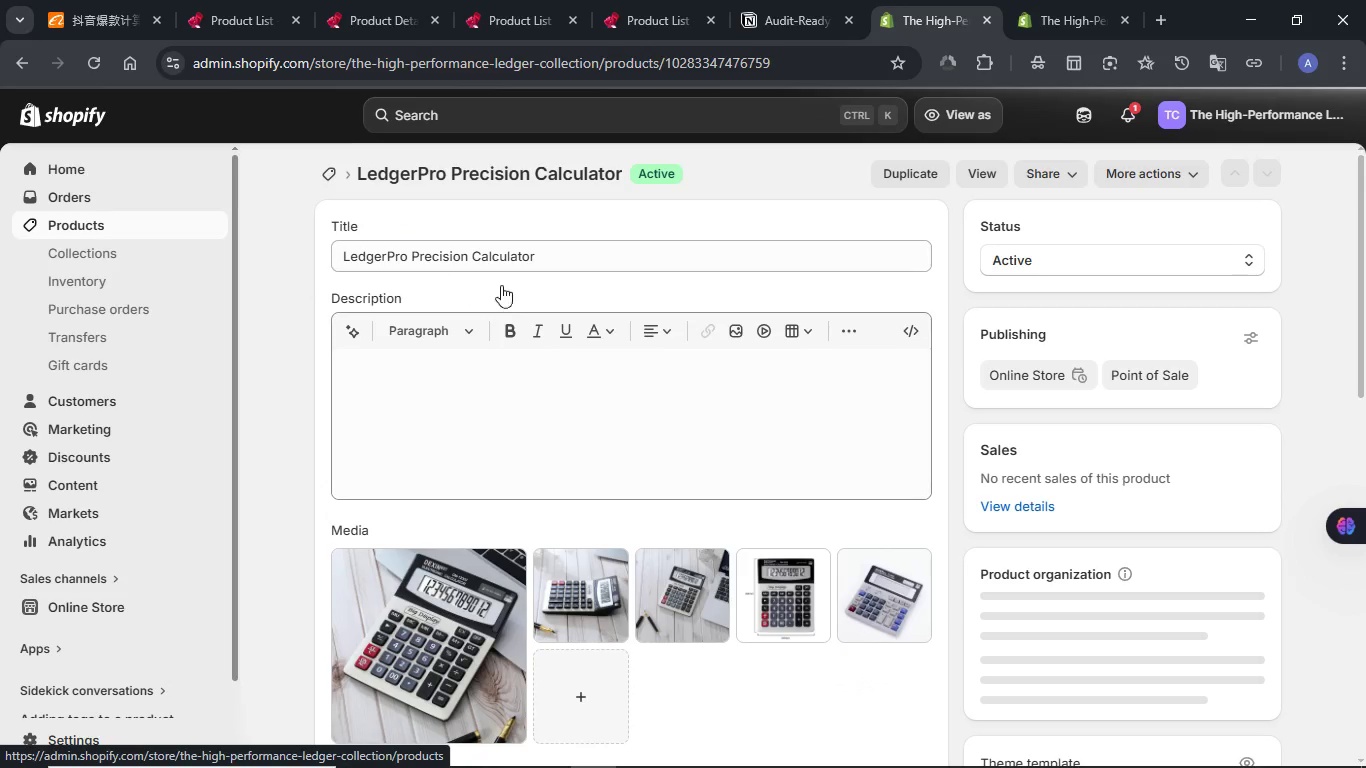 
mouse_move([629, 298])
 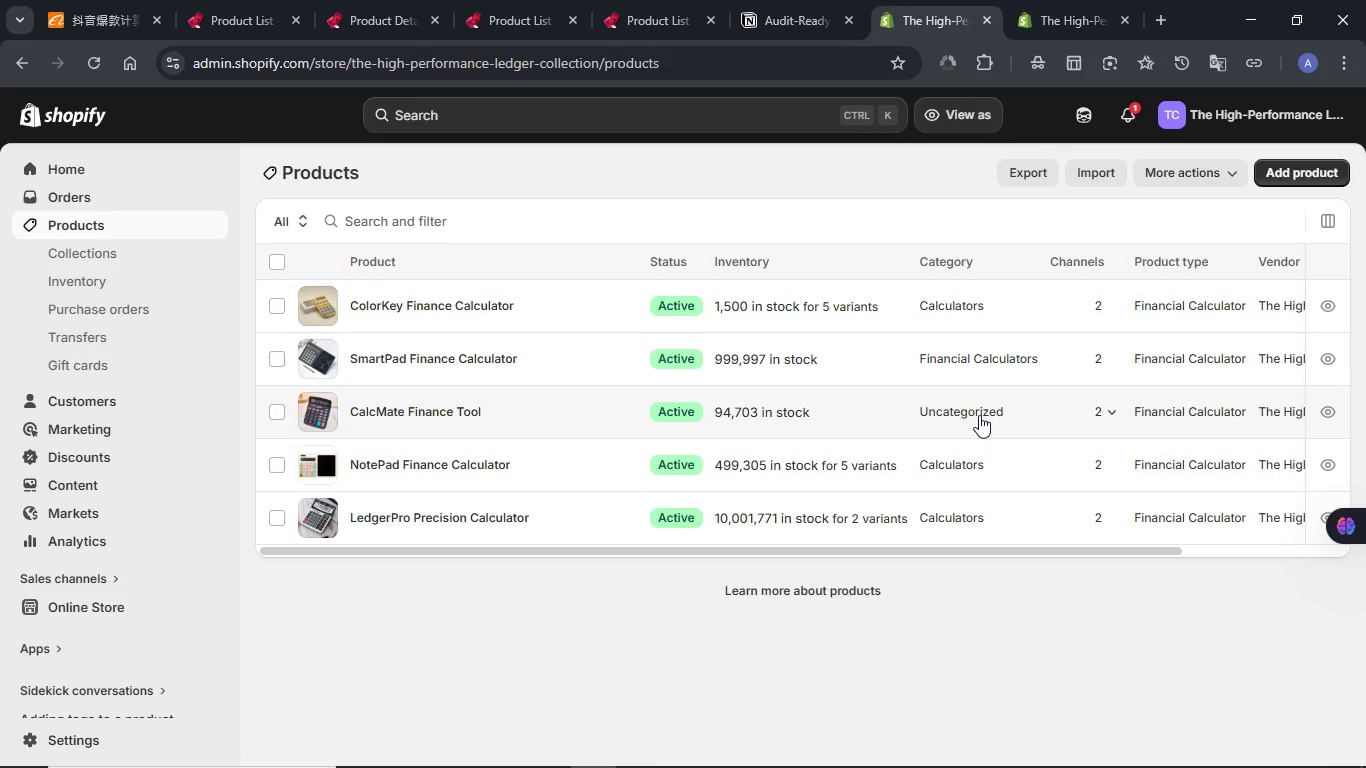 
wait(7.44)
 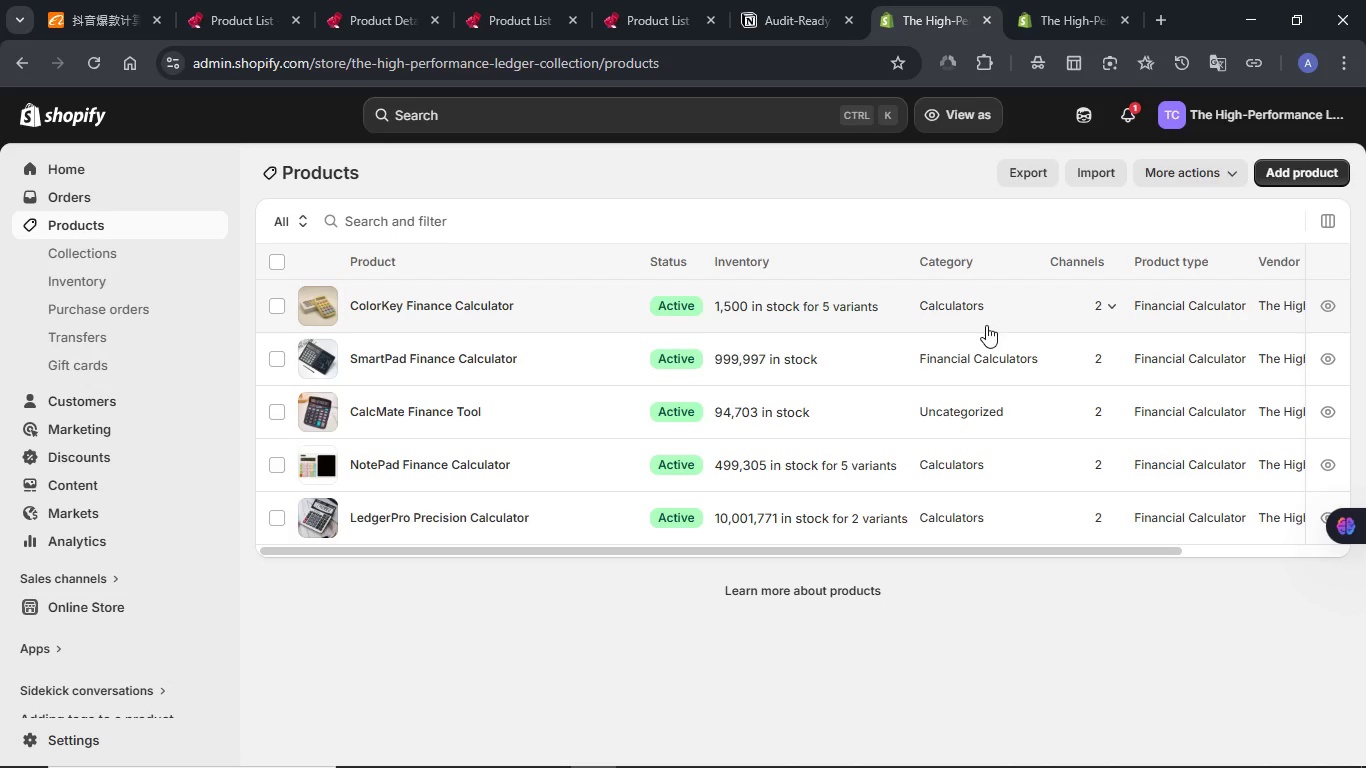 
left_click([979, 415])
 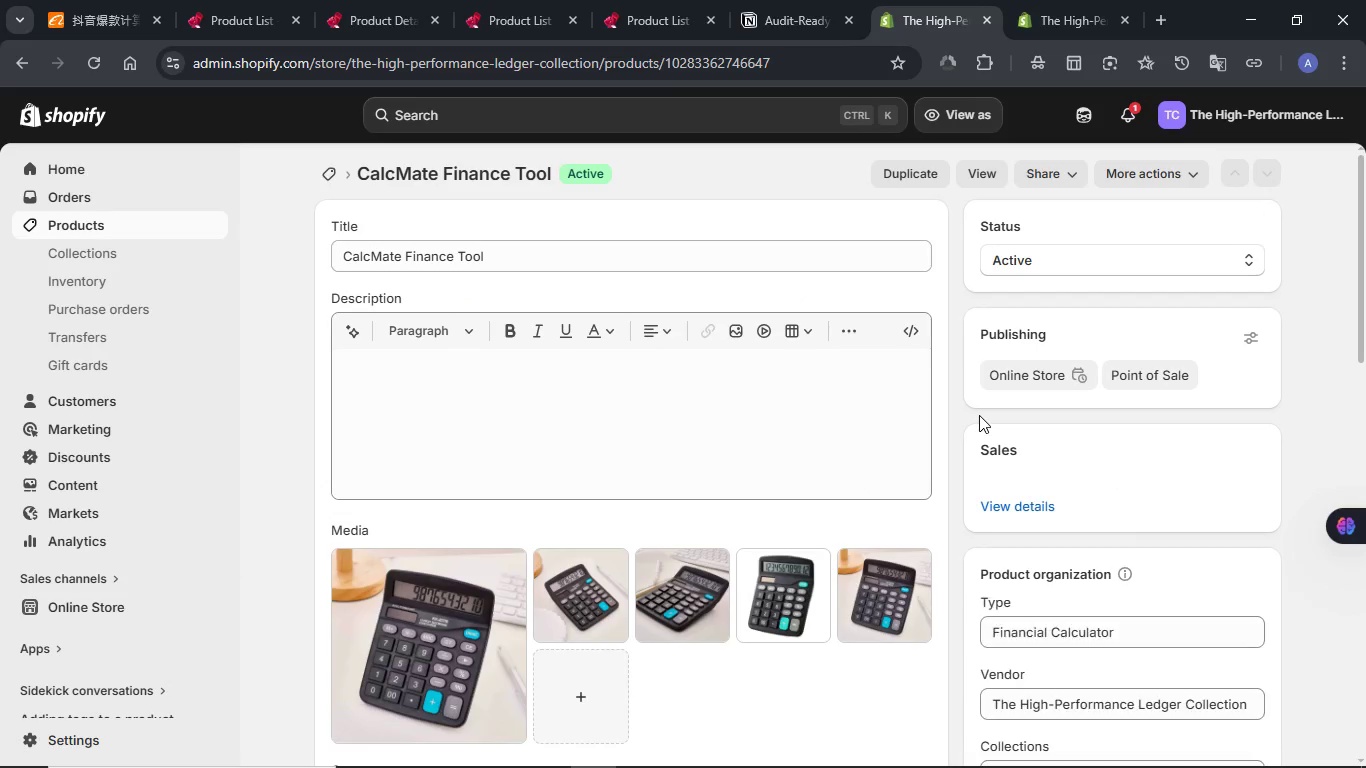 
wait(5.89)
 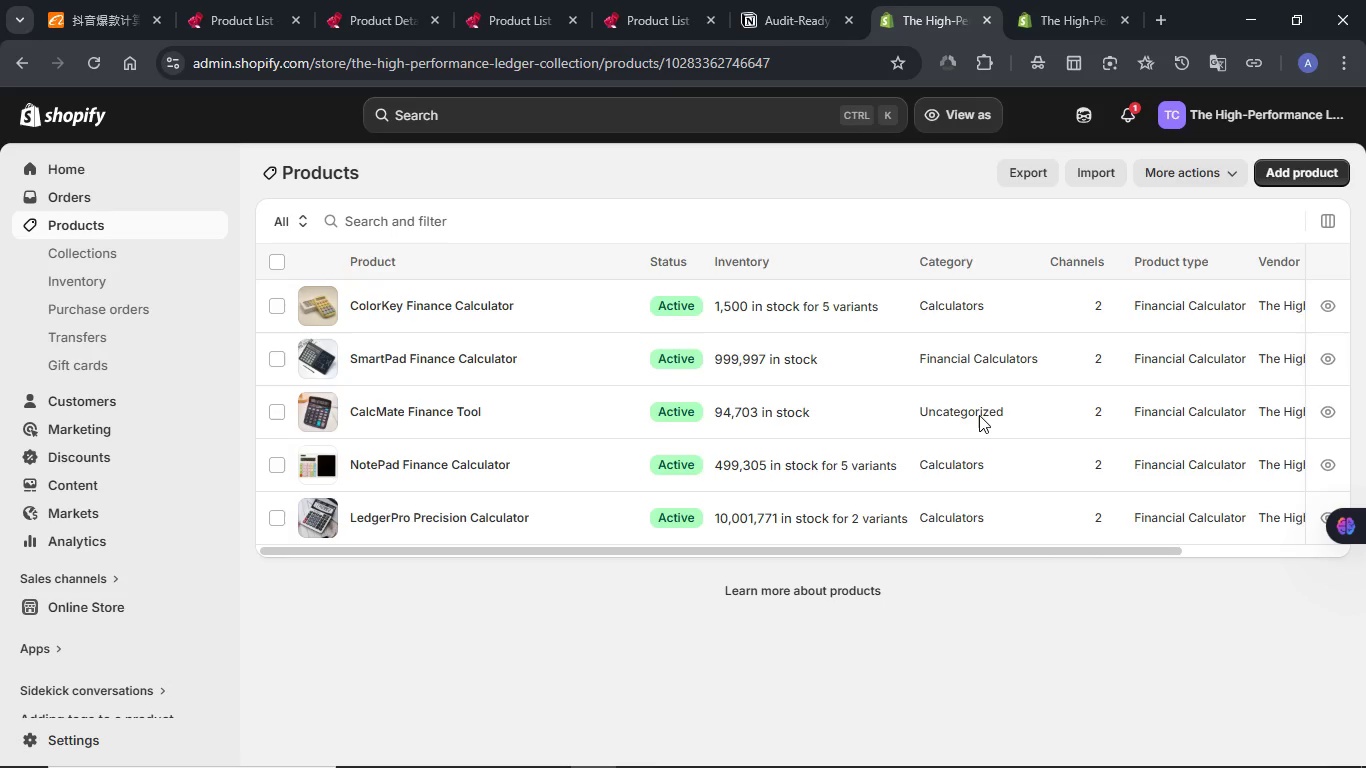 
scroll: coordinate [1009, 407], scroll_direction: down, amount: 3.0
 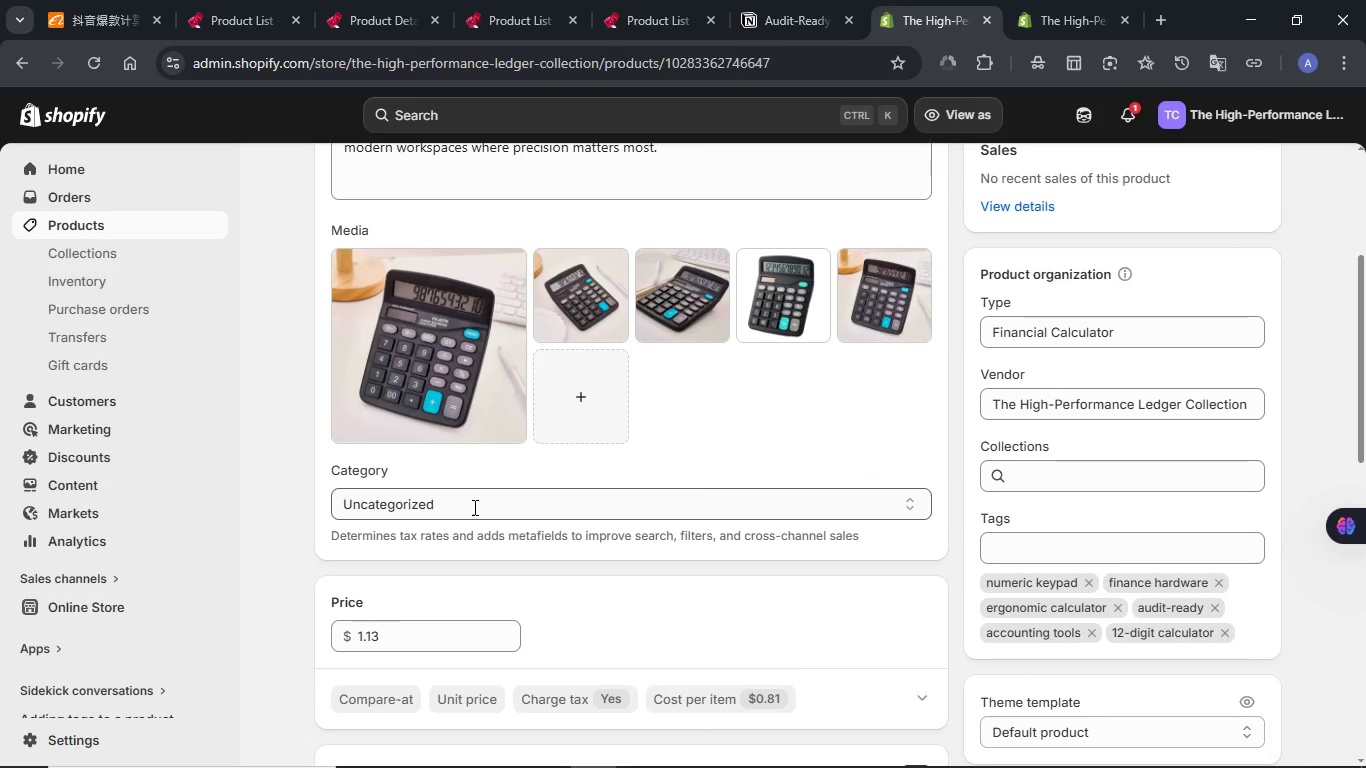 
double_click([473, 507])
 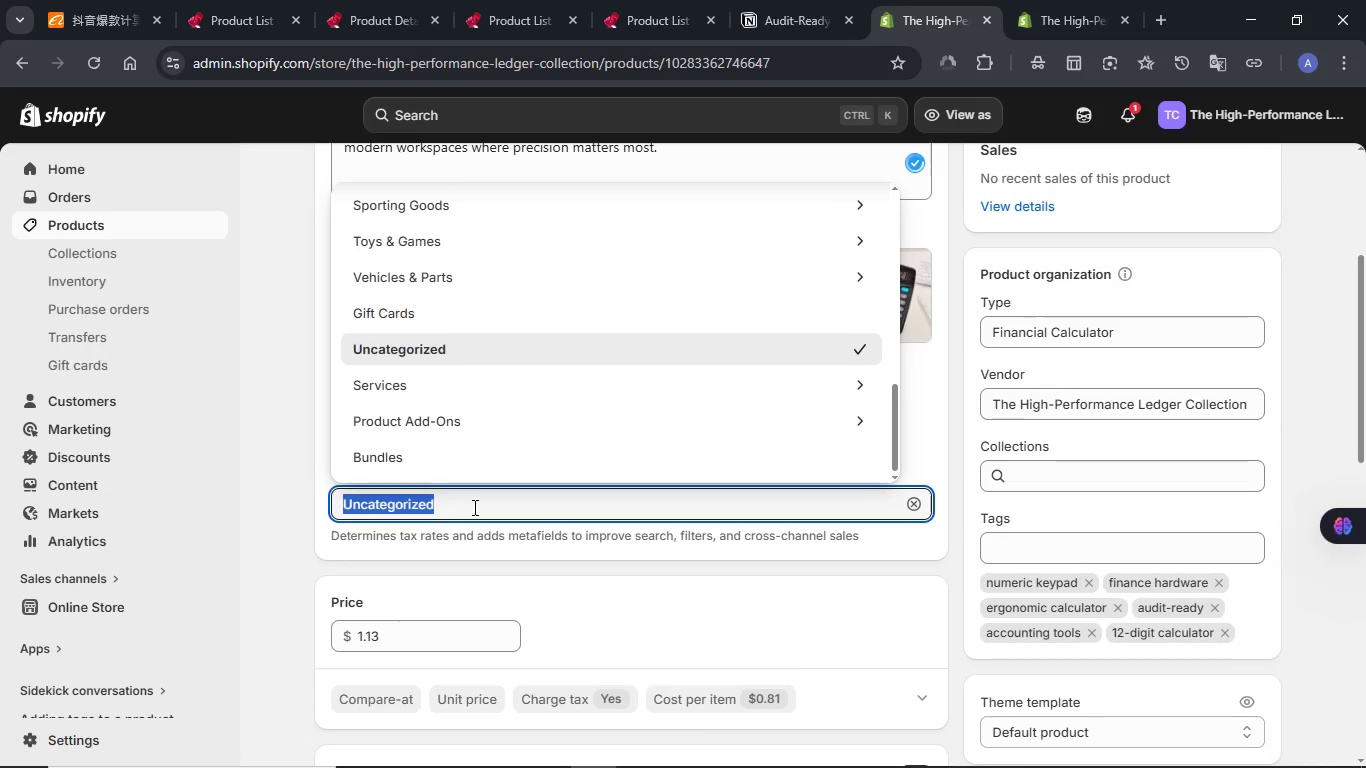 
type(Financial calculator)
 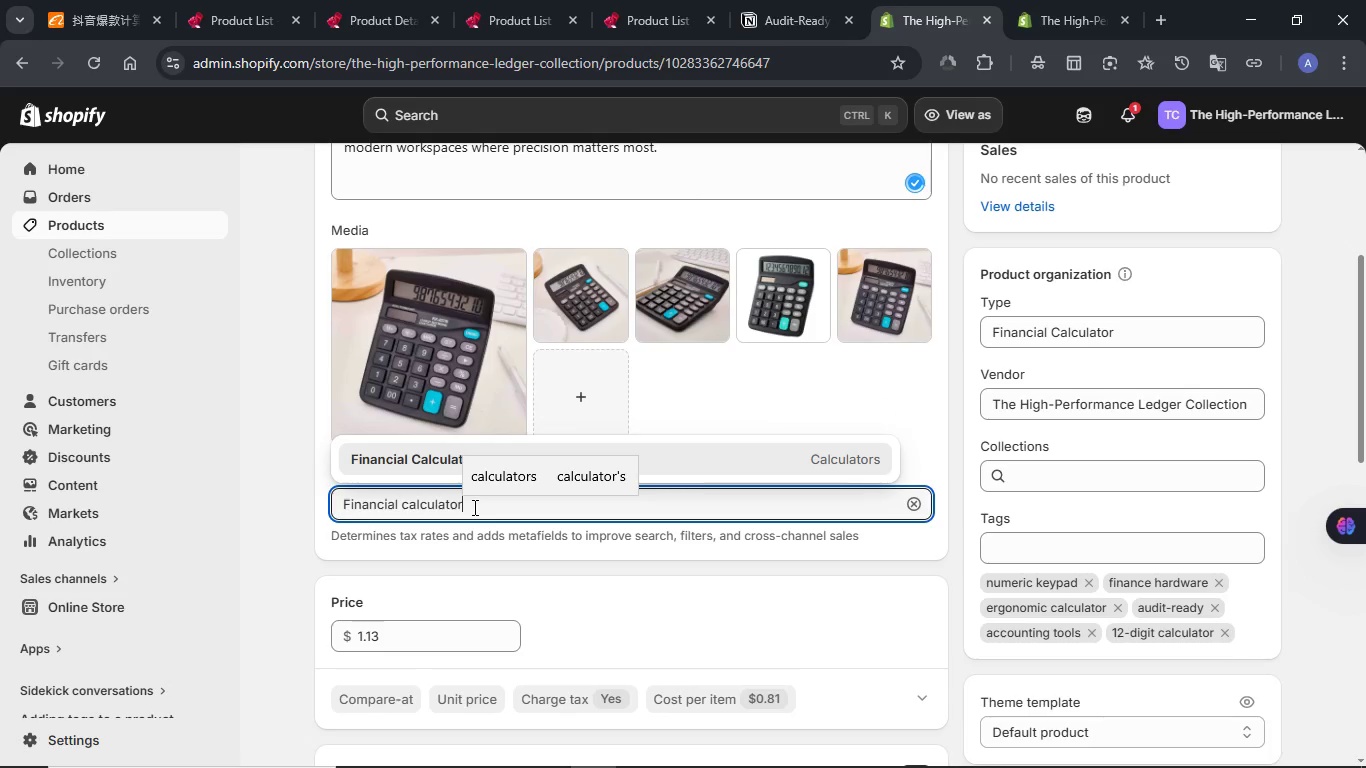 
left_click([434, 474])
 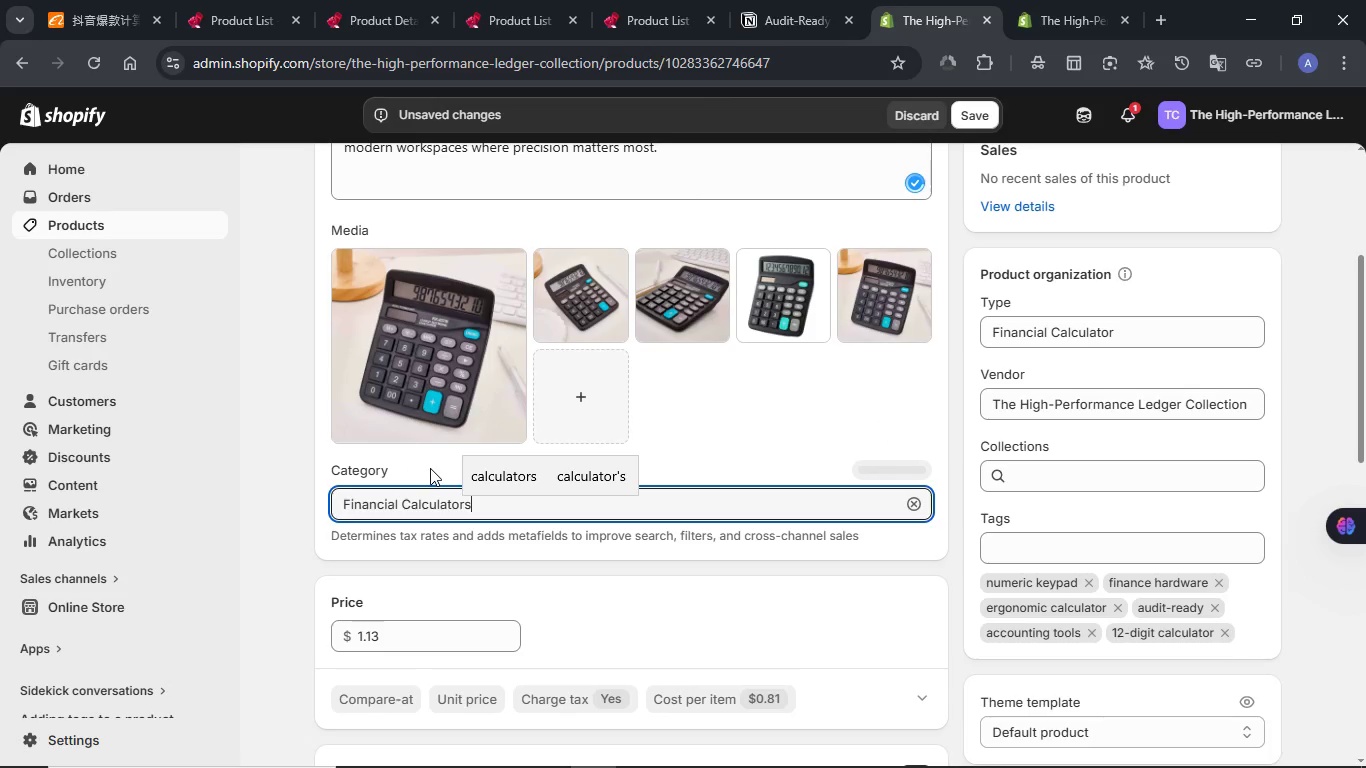 
left_click([965, 118])
 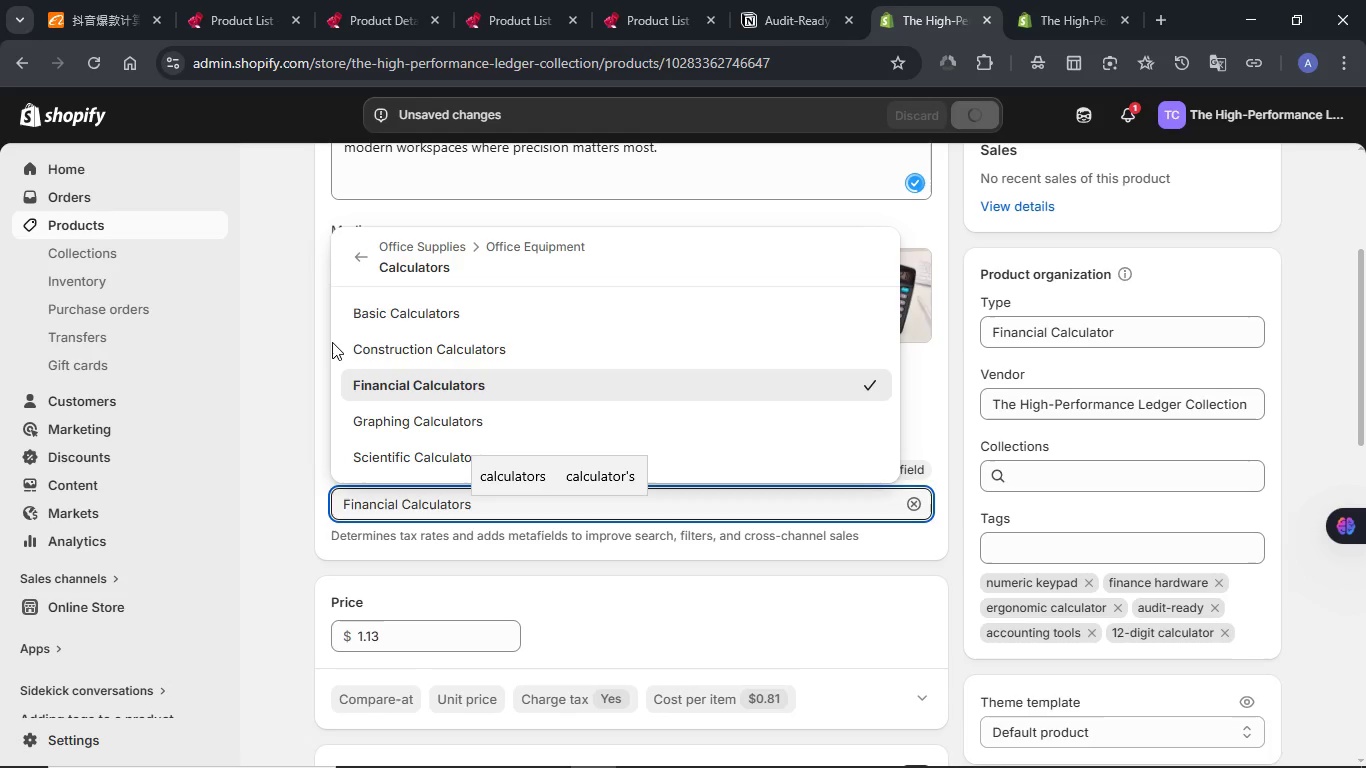 
wait(11.89)
 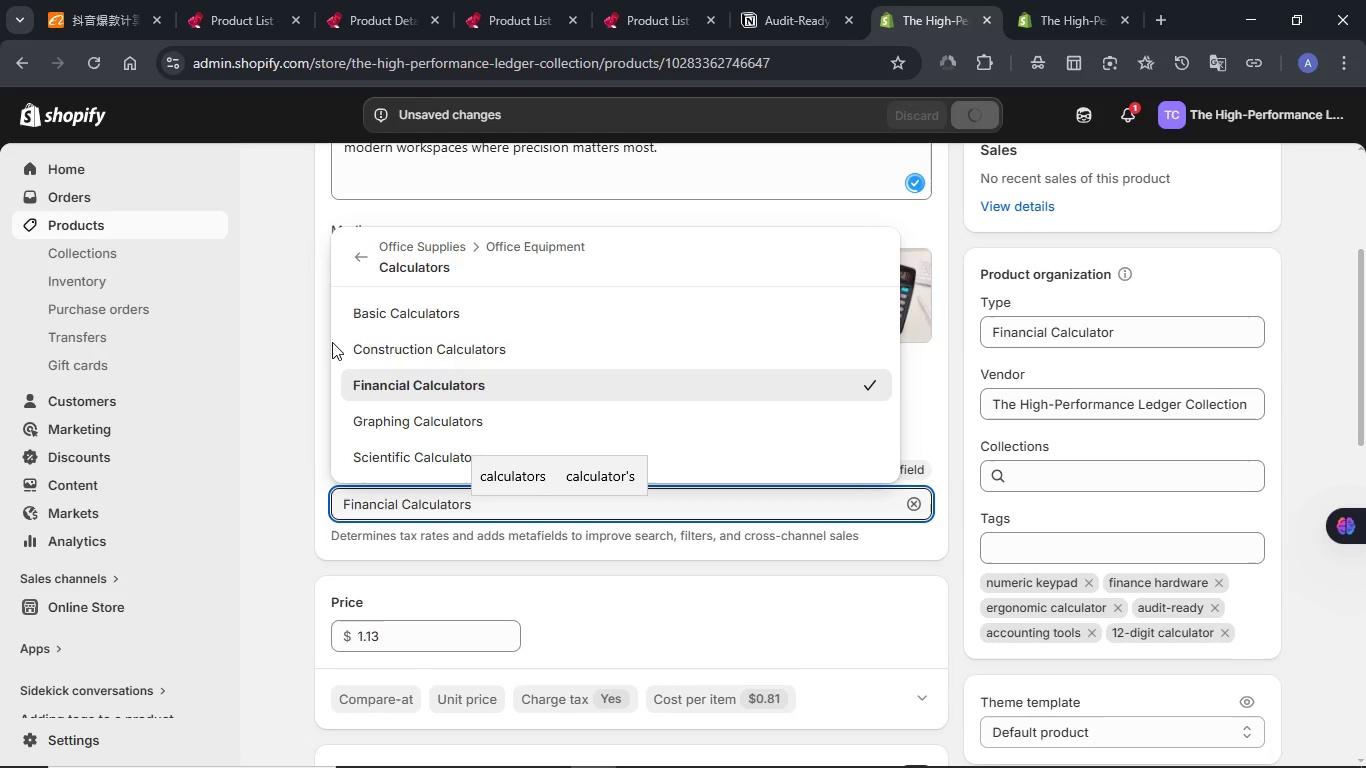 
left_click([290, 352])
 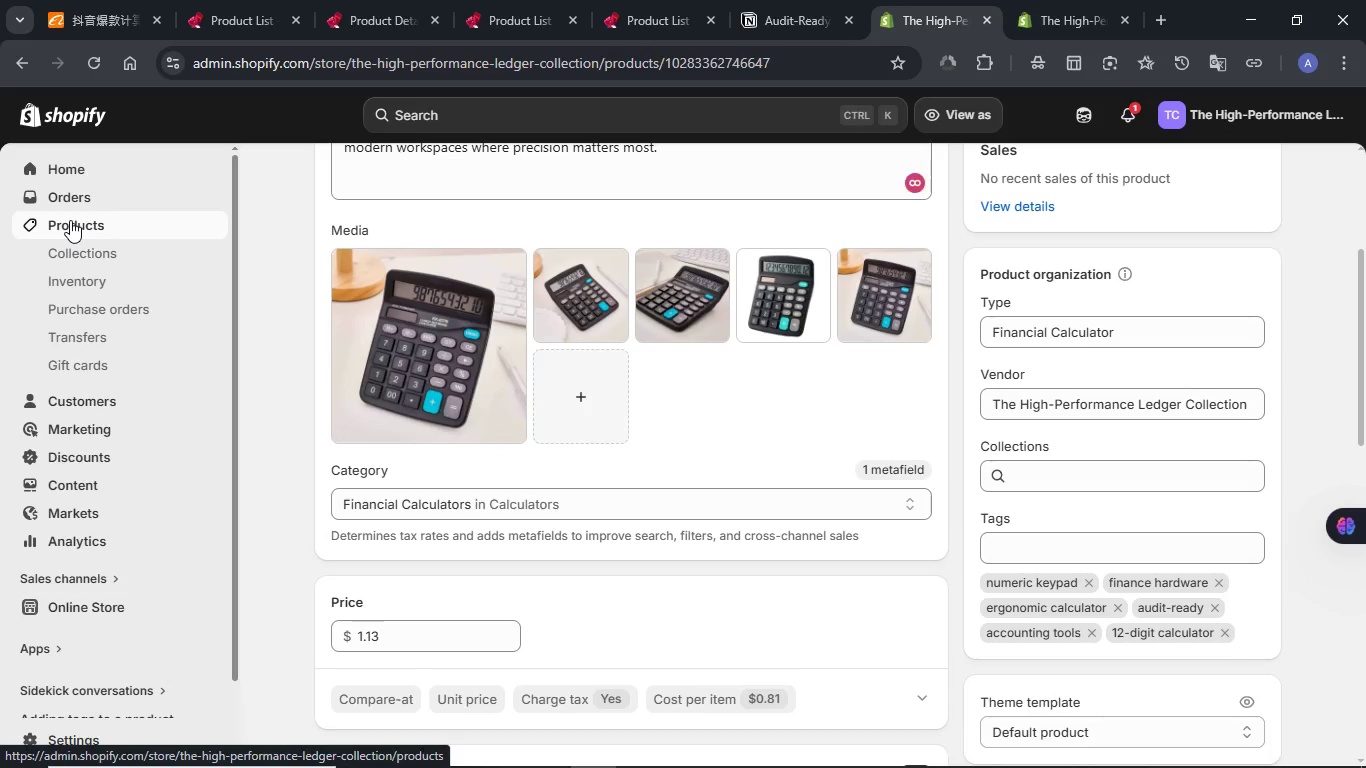 
left_click([70, 220])
 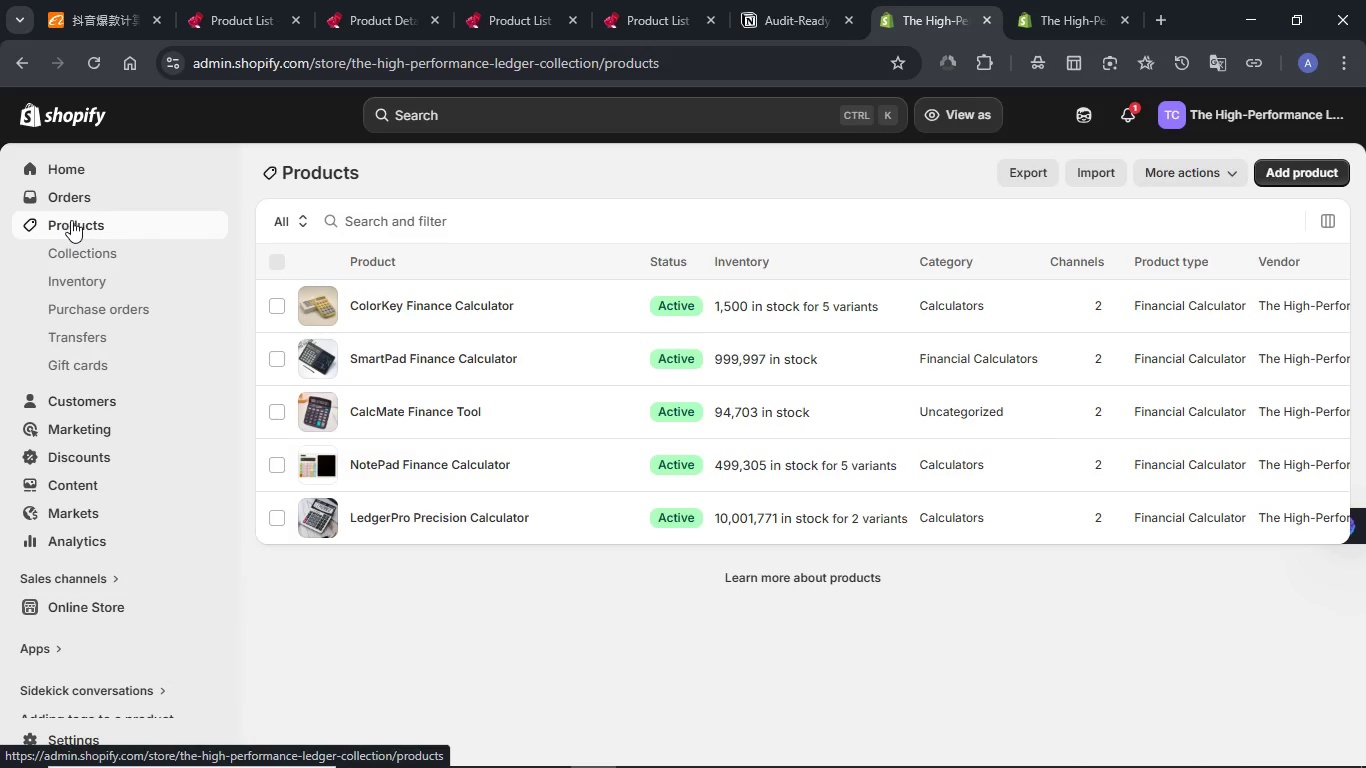 
mouse_move([973, 349])
 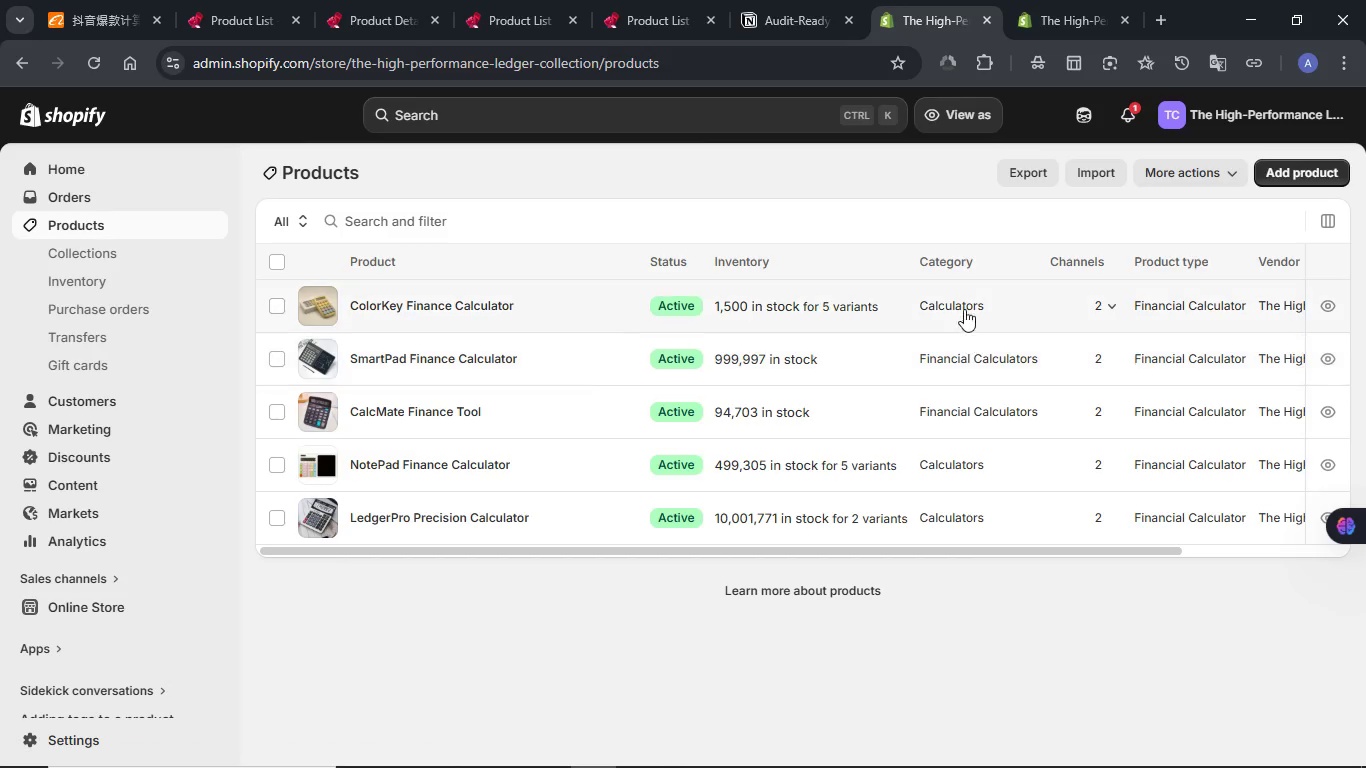 
left_click([964, 303])
 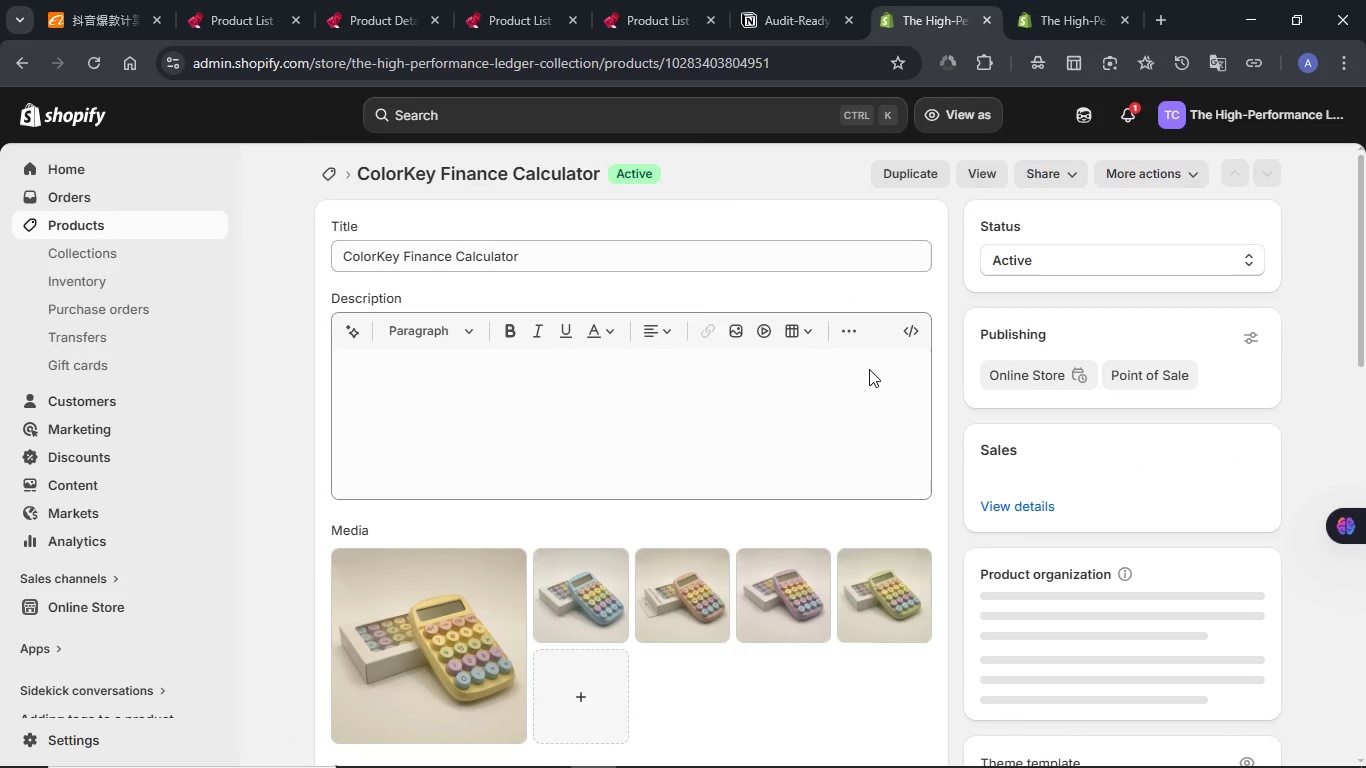 
scroll: coordinate [869, 385], scroll_direction: down, amount: 2.0
 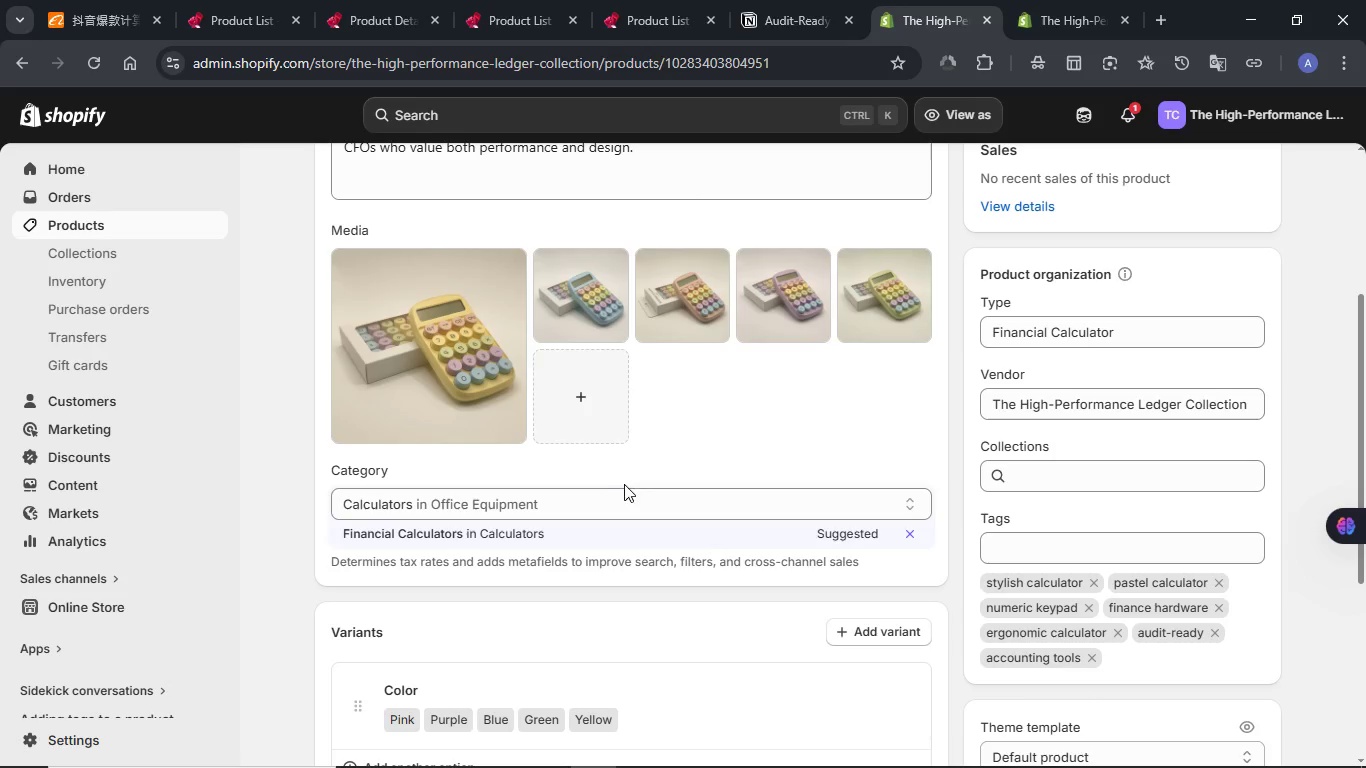 
double_click([596, 507])
 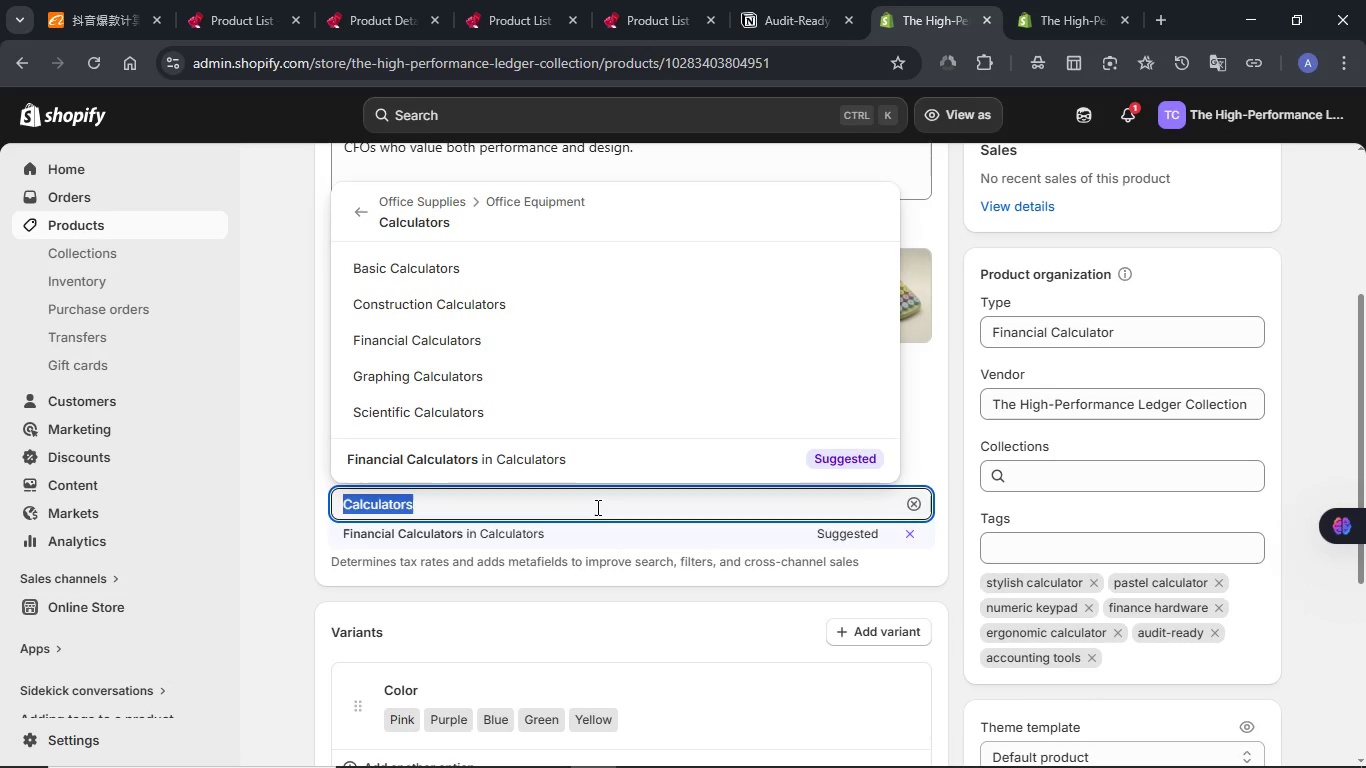 
type(financial)
 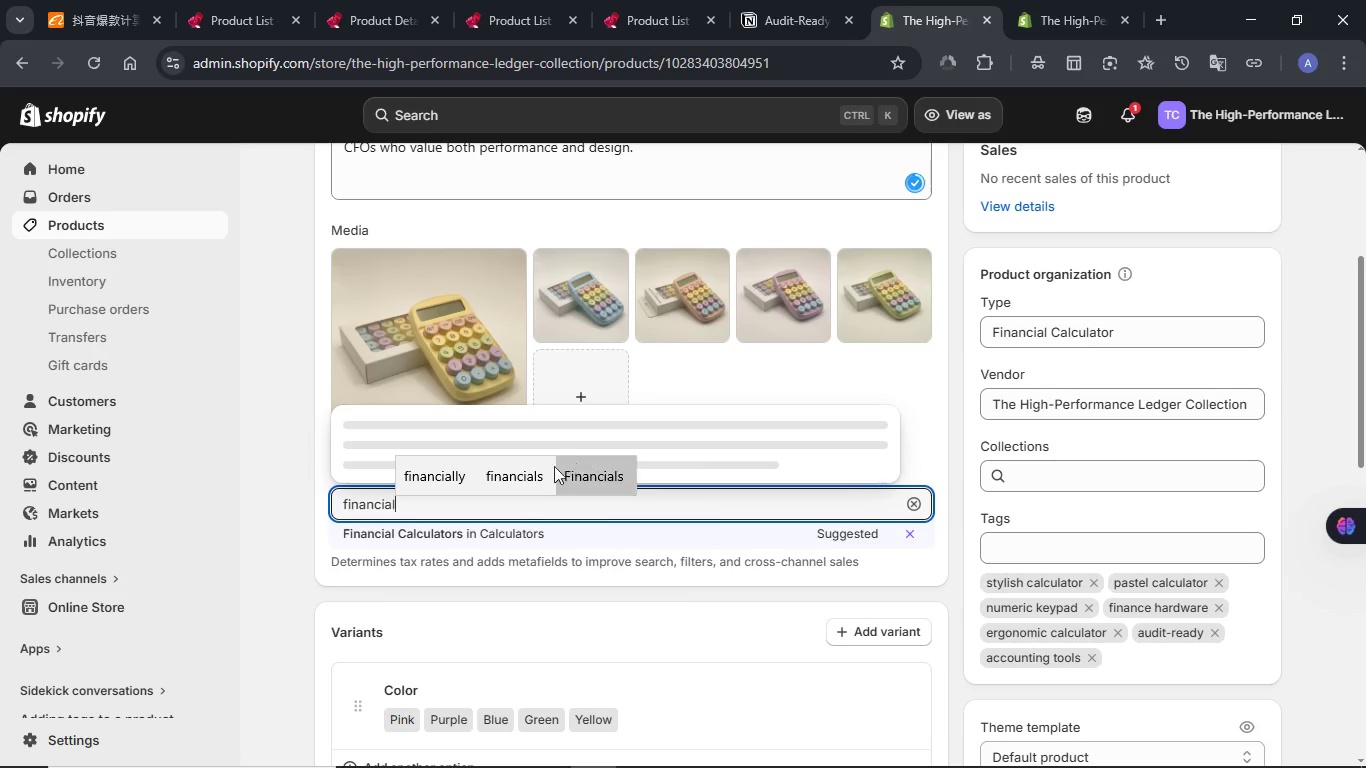 
left_click([489, 537])
 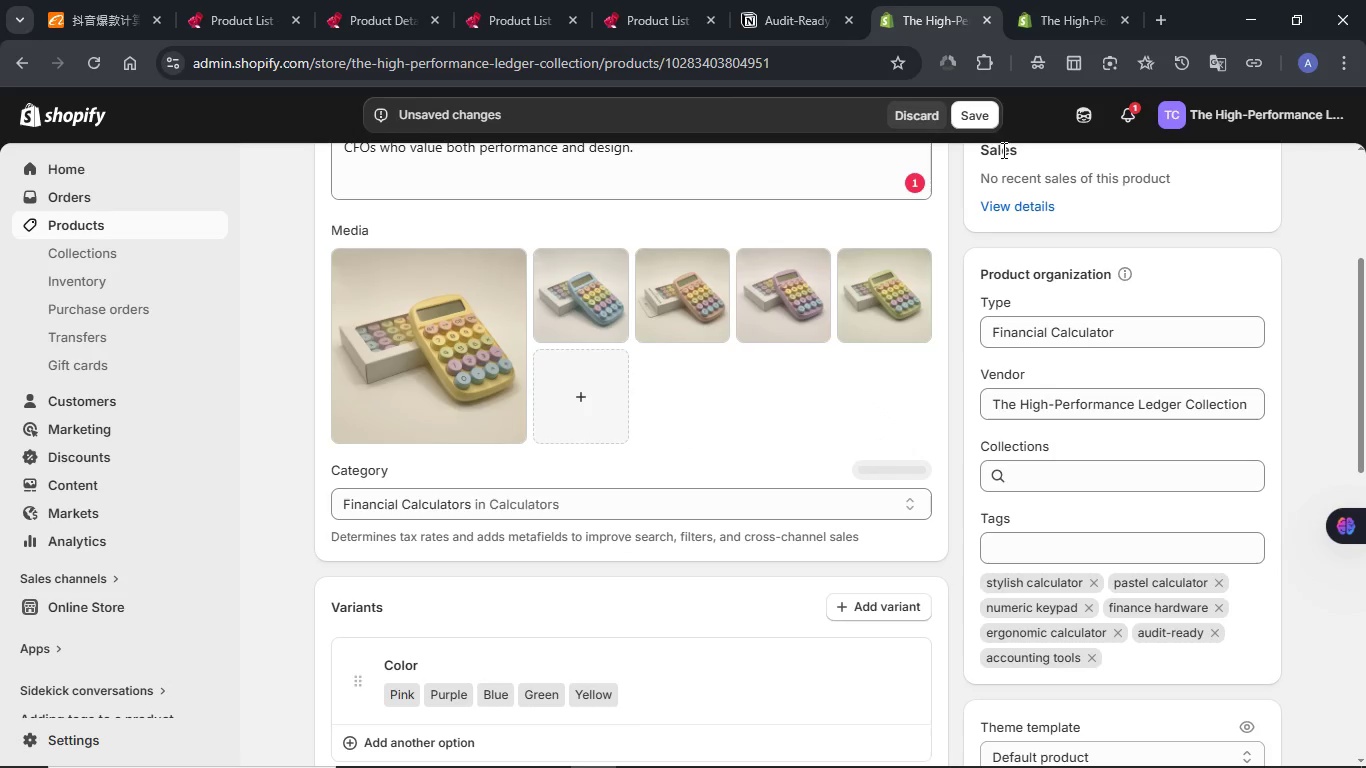 
left_click([978, 120])
 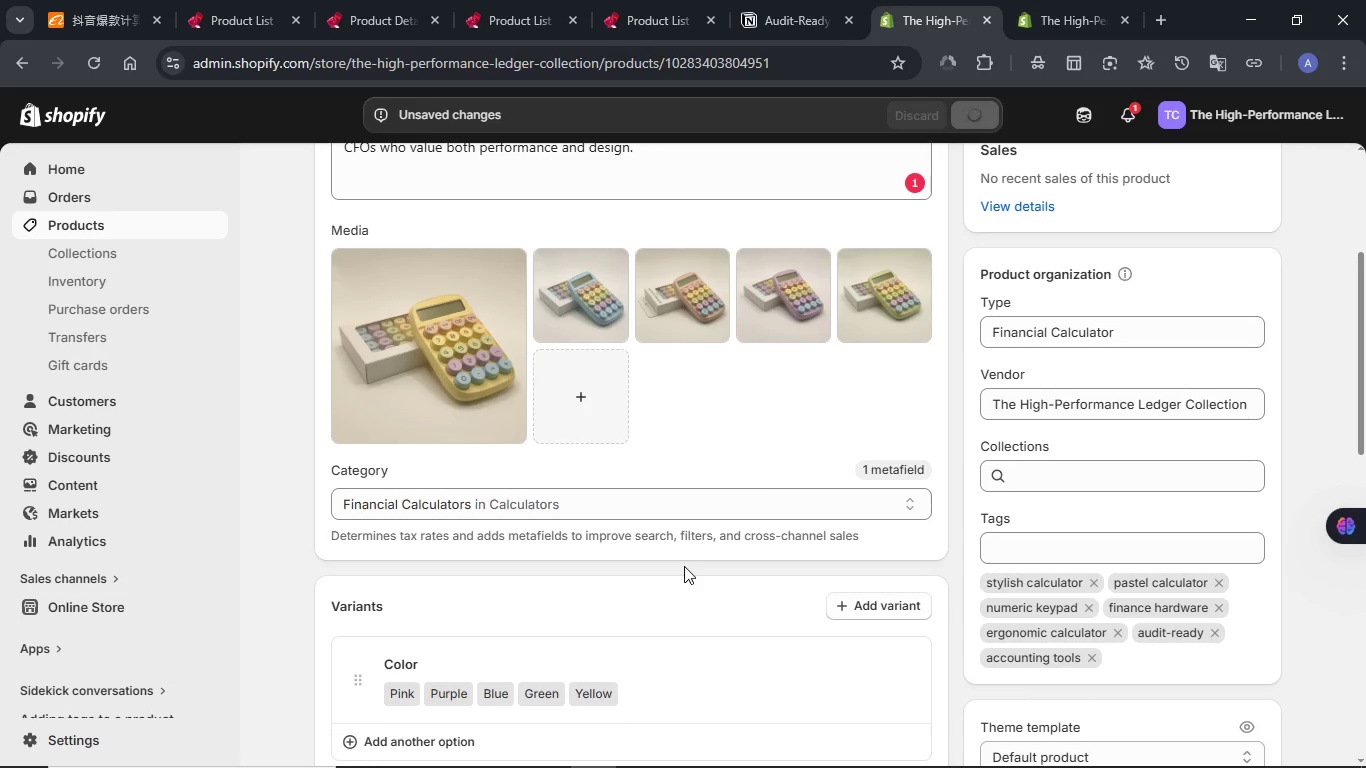 
wait(10.0)
 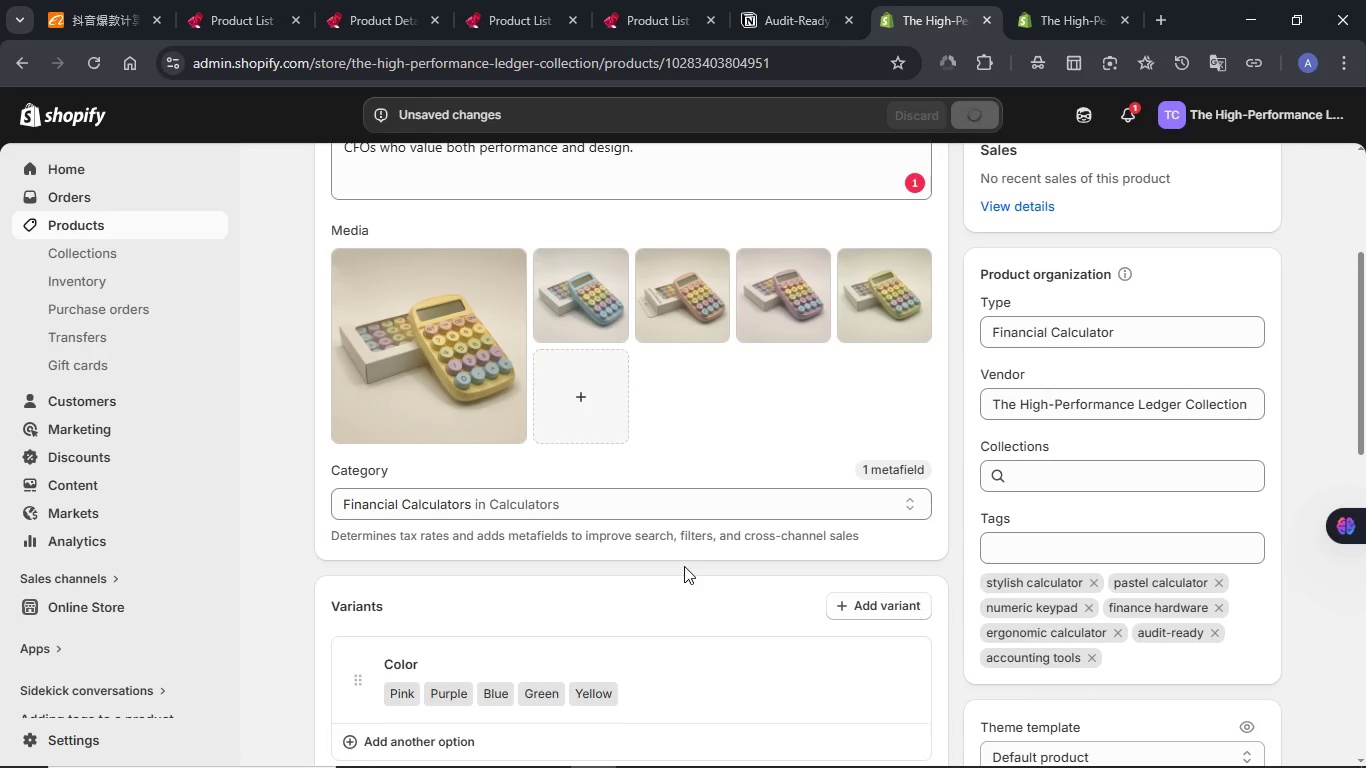 
left_click([57, 225])
 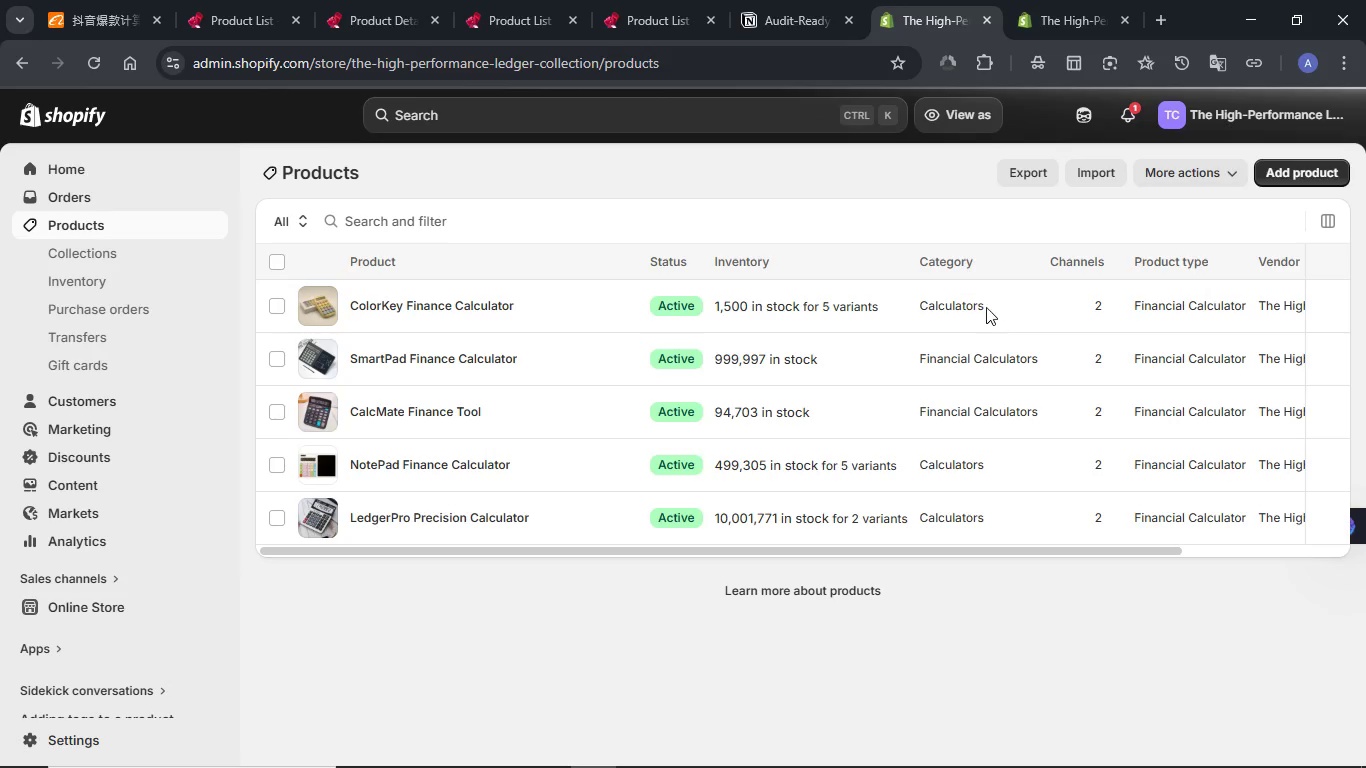 
wait(5.83)
 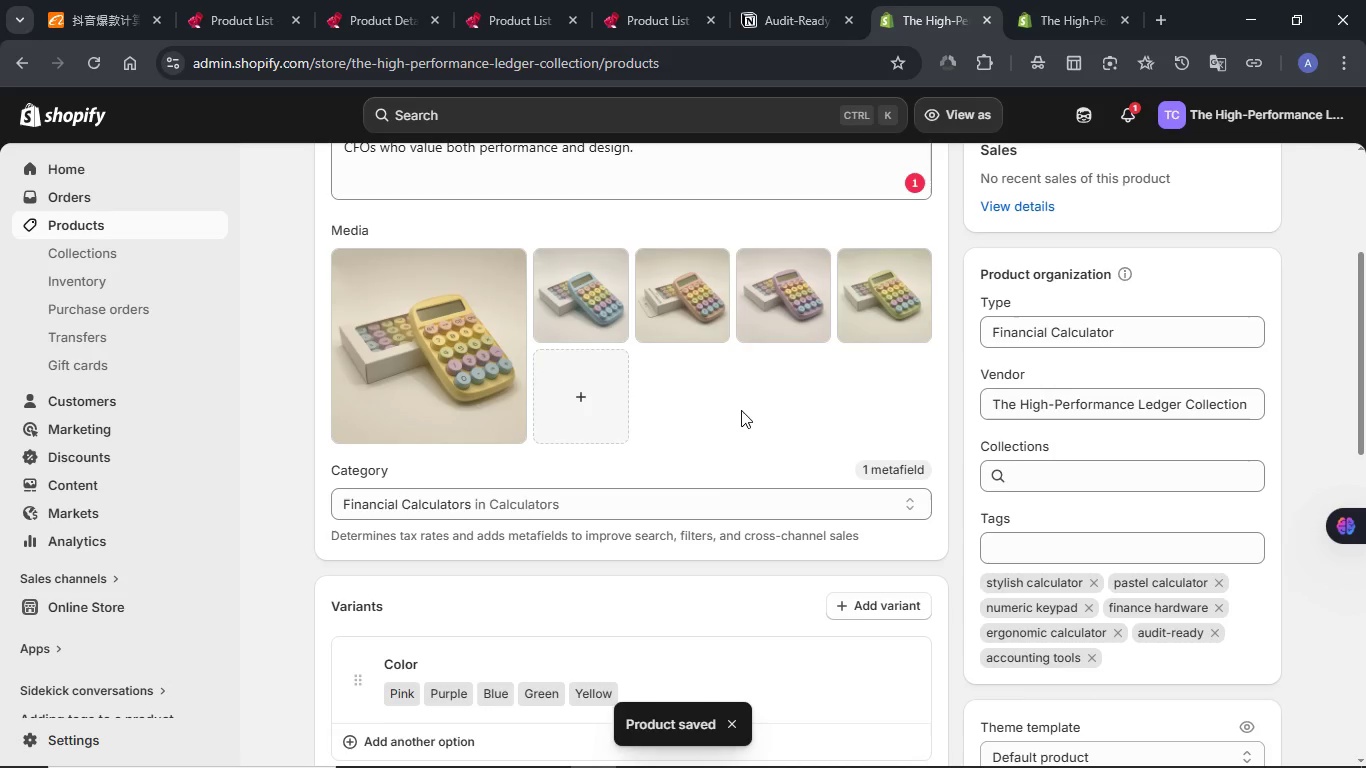 
left_click([959, 464])
 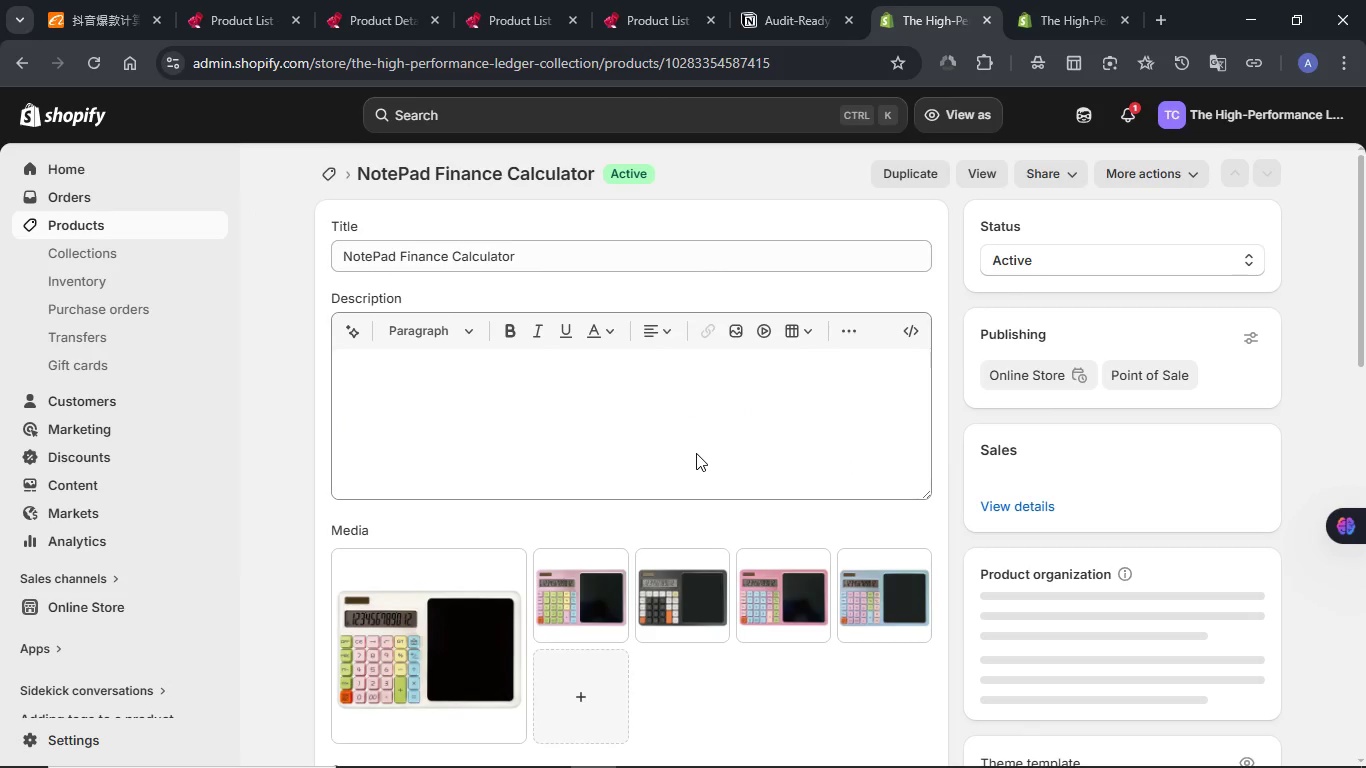 
wait(5.48)
 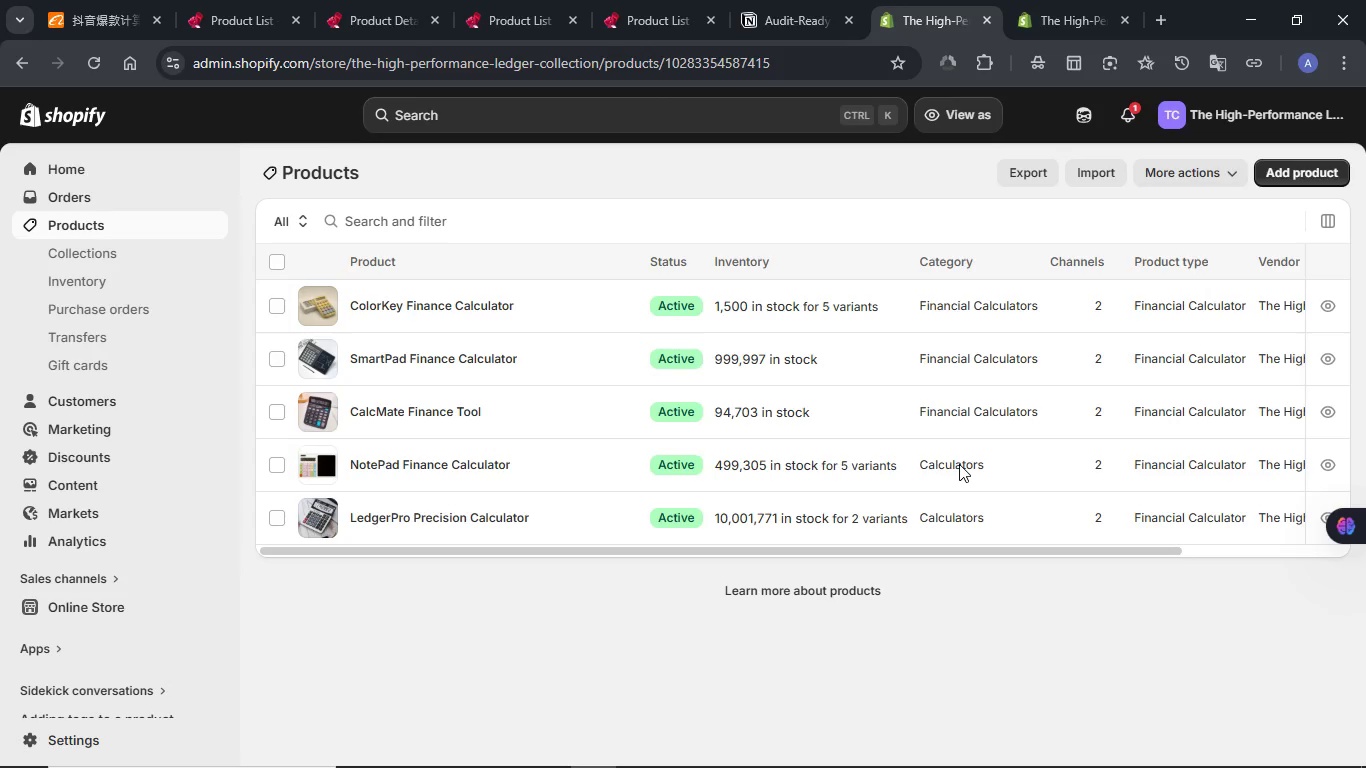 
scroll: coordinate [696, 453], scroll_direction: down, amount: 2.0
 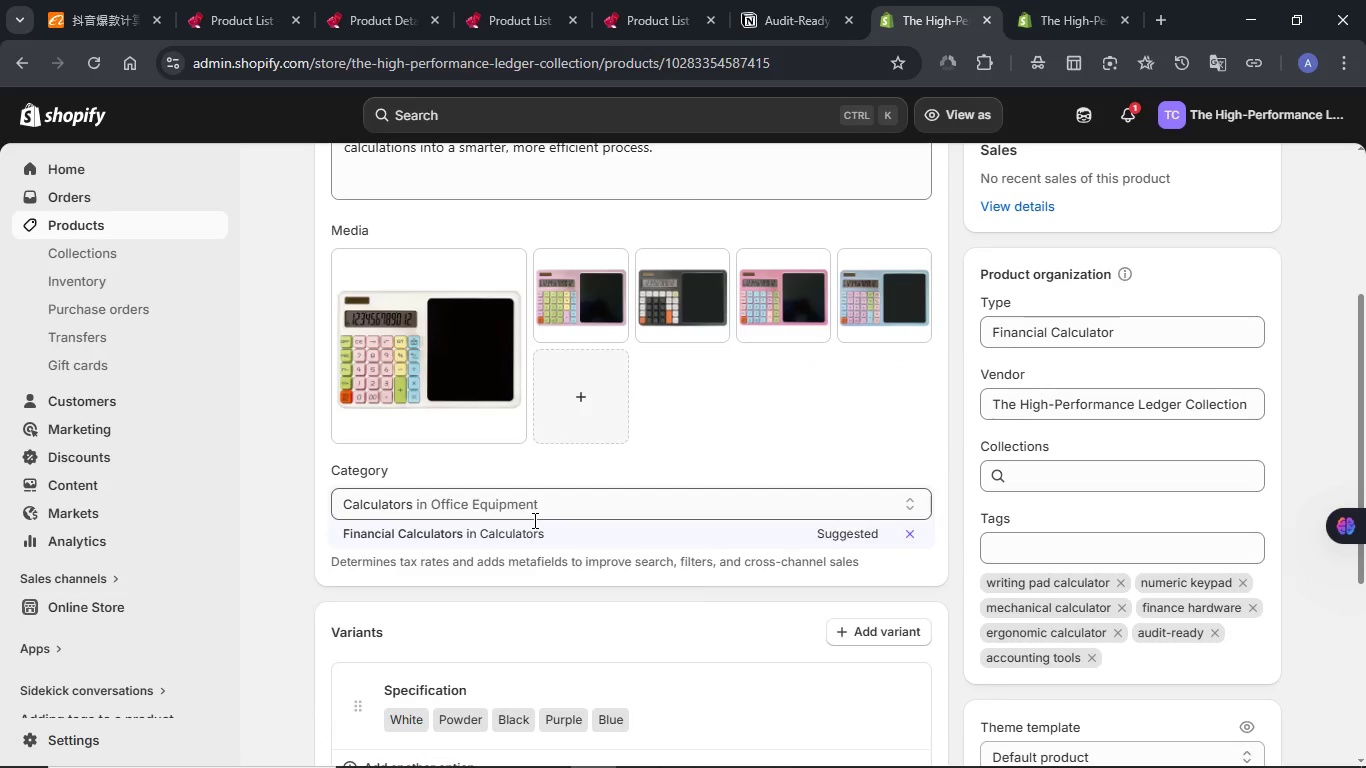 
left_click([519, 541])
 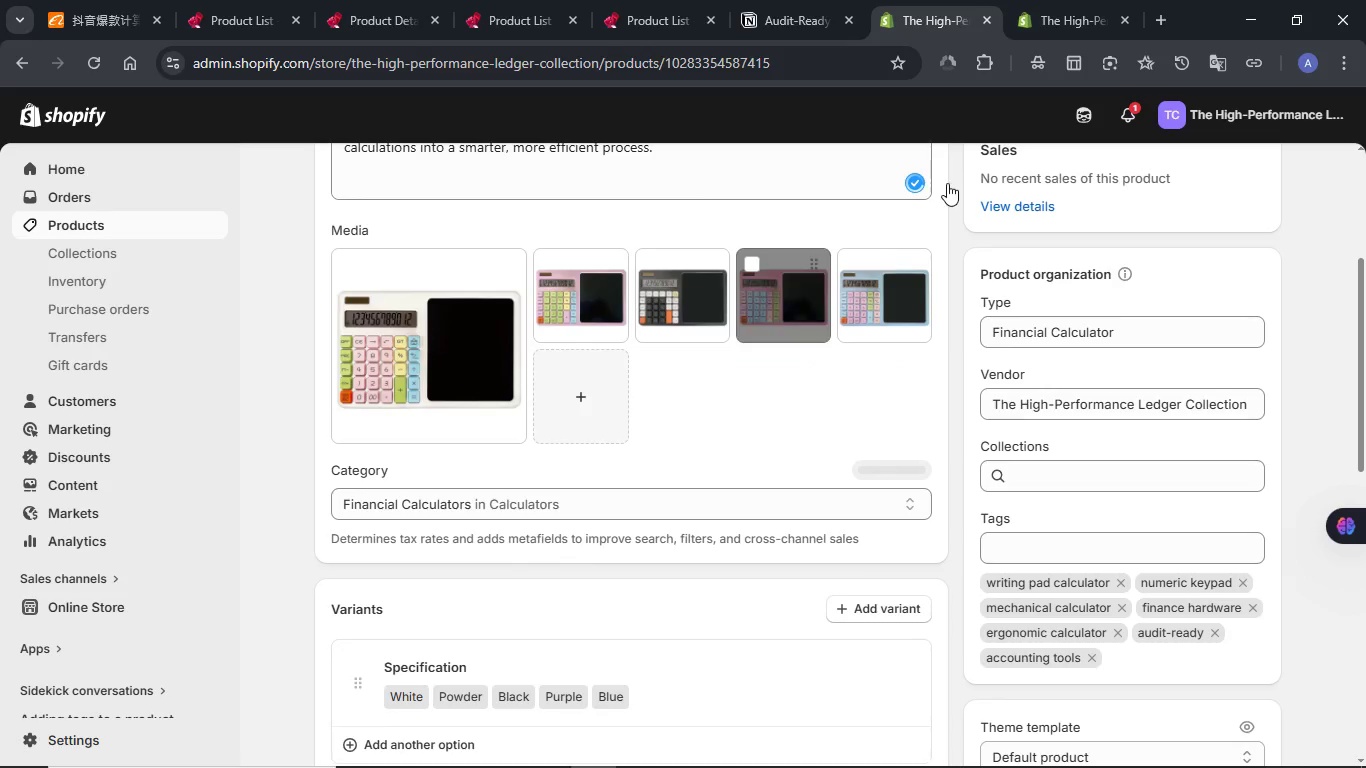 
left_click([976, 118])
 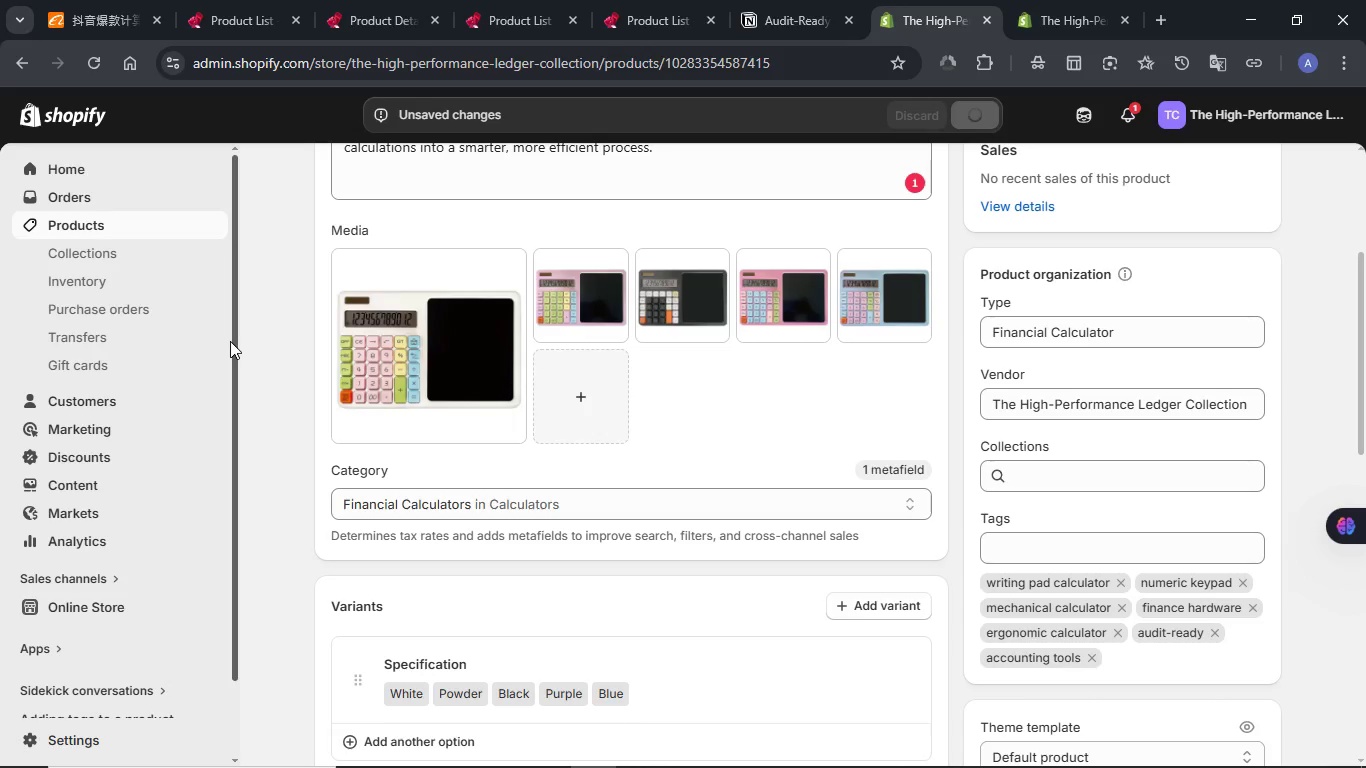 
wait(9.49)
 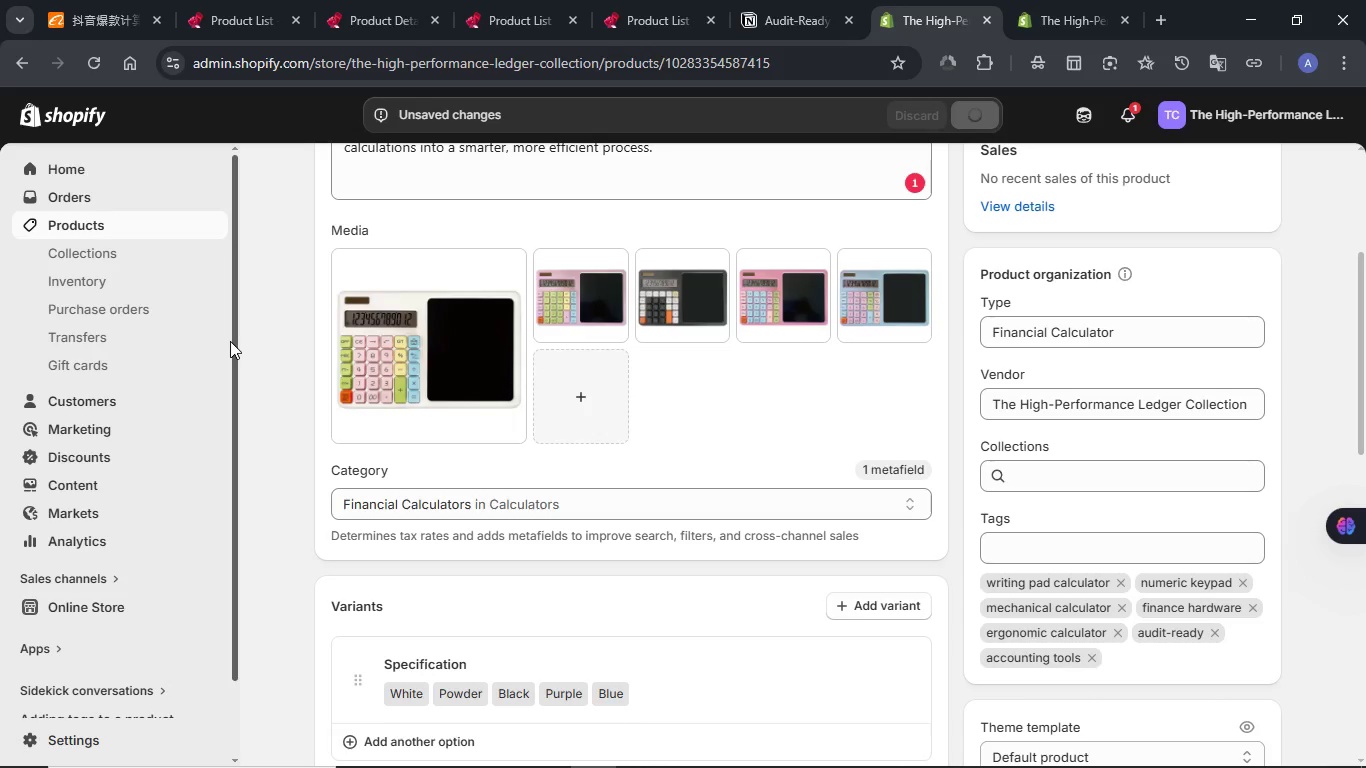 
left_click([86, 220])
 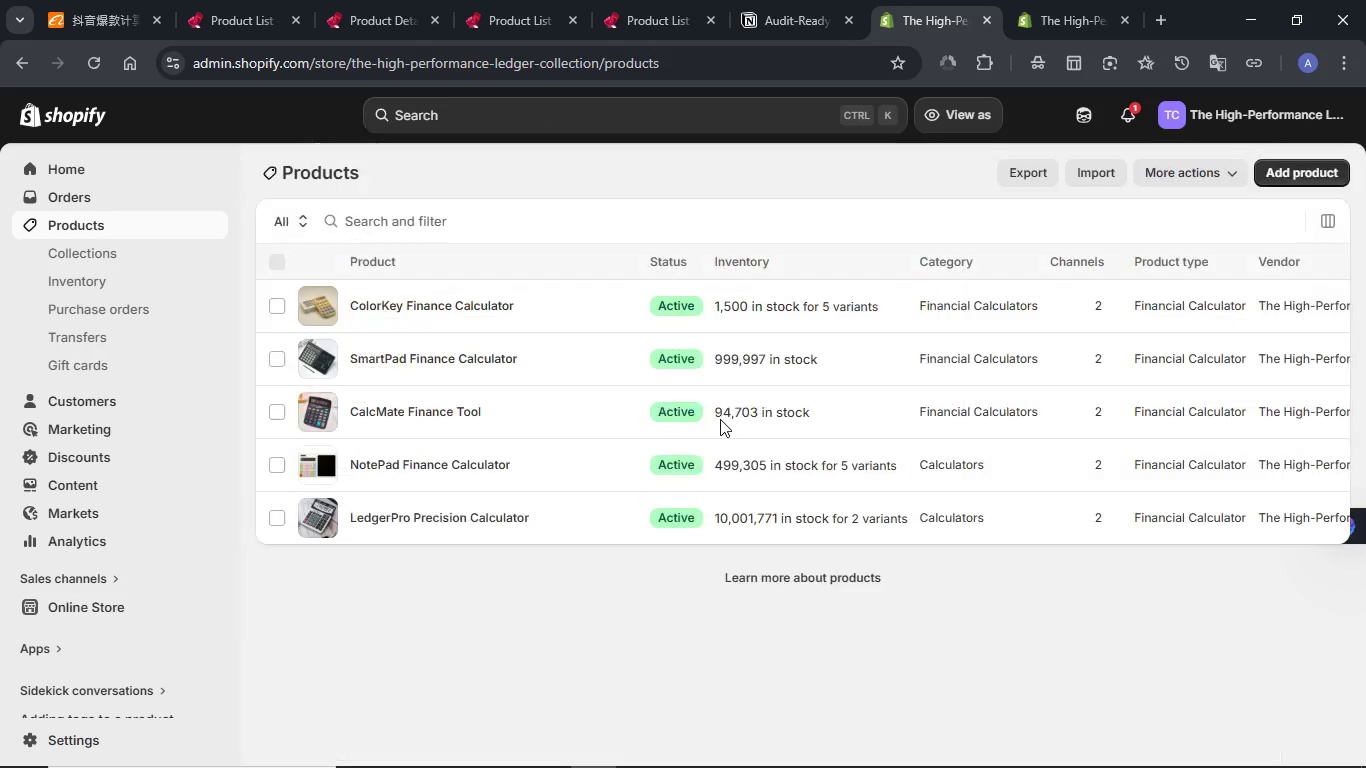 
mouse_move([1012, 436])
 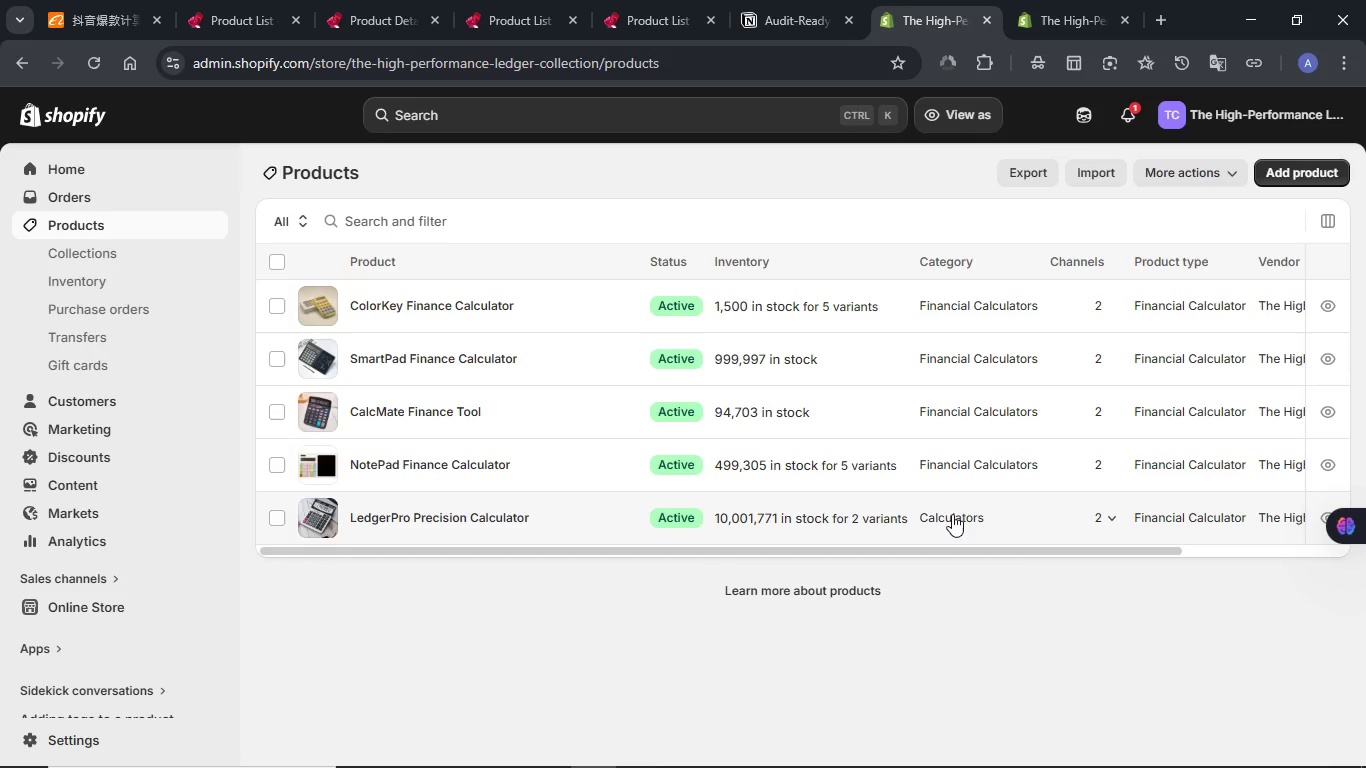 
left_click([952, 514])
 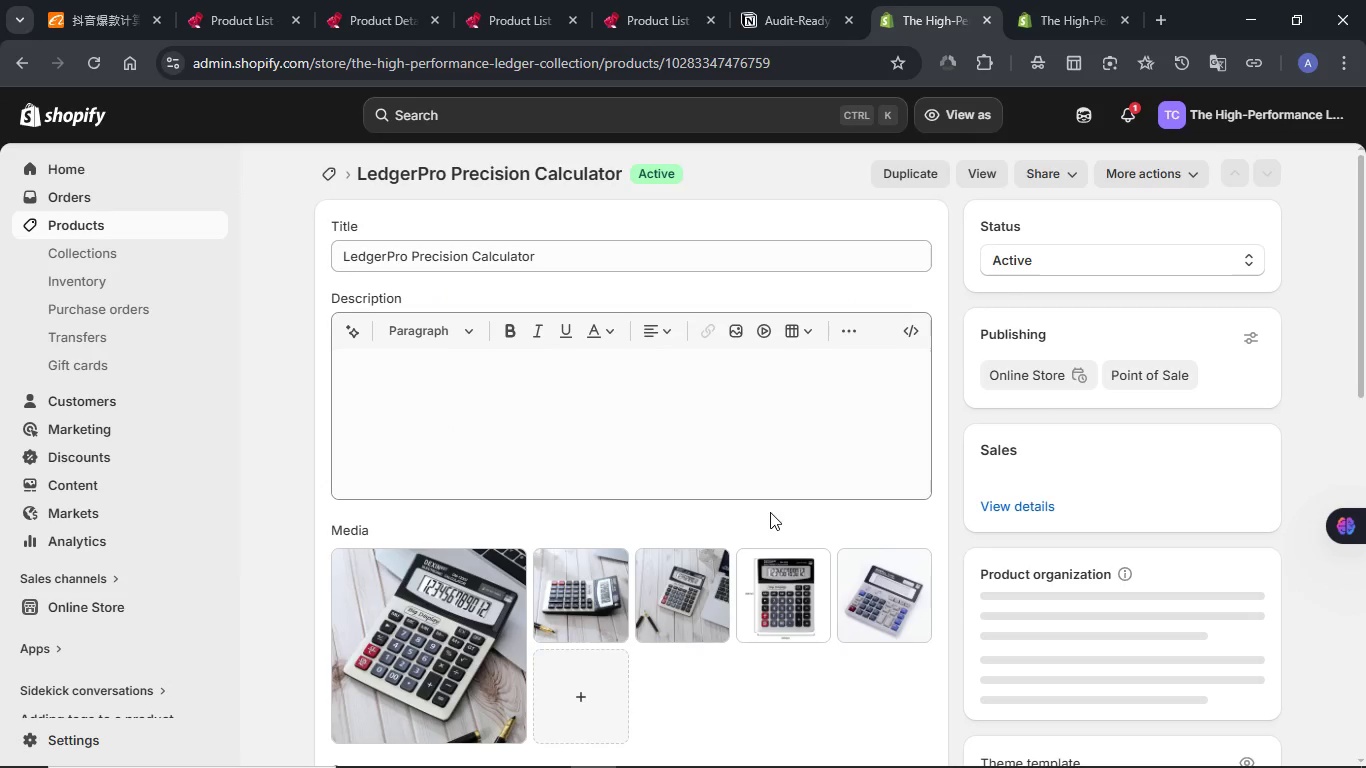 
scroll: coordinate [696, 514], scroll_direction: down, amount: 3.0
 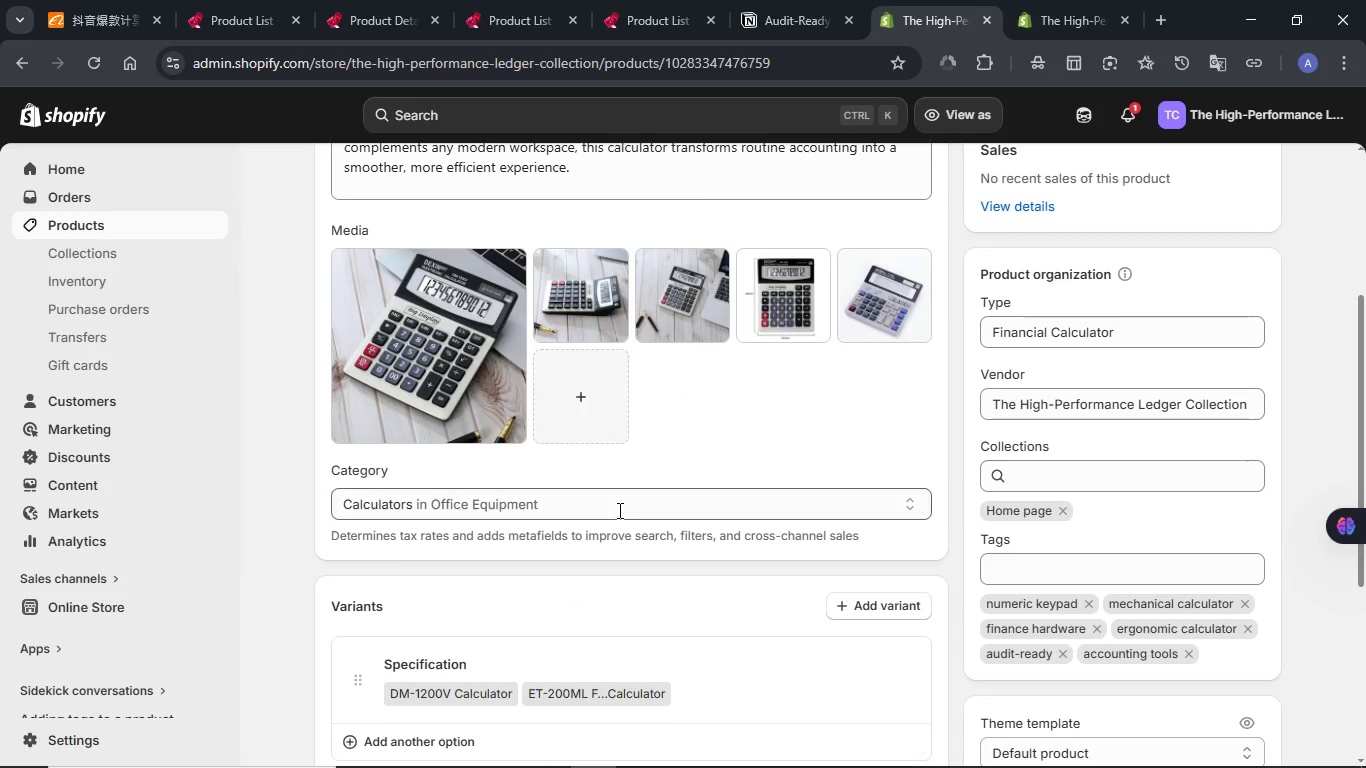 
double_click([615, 507])
 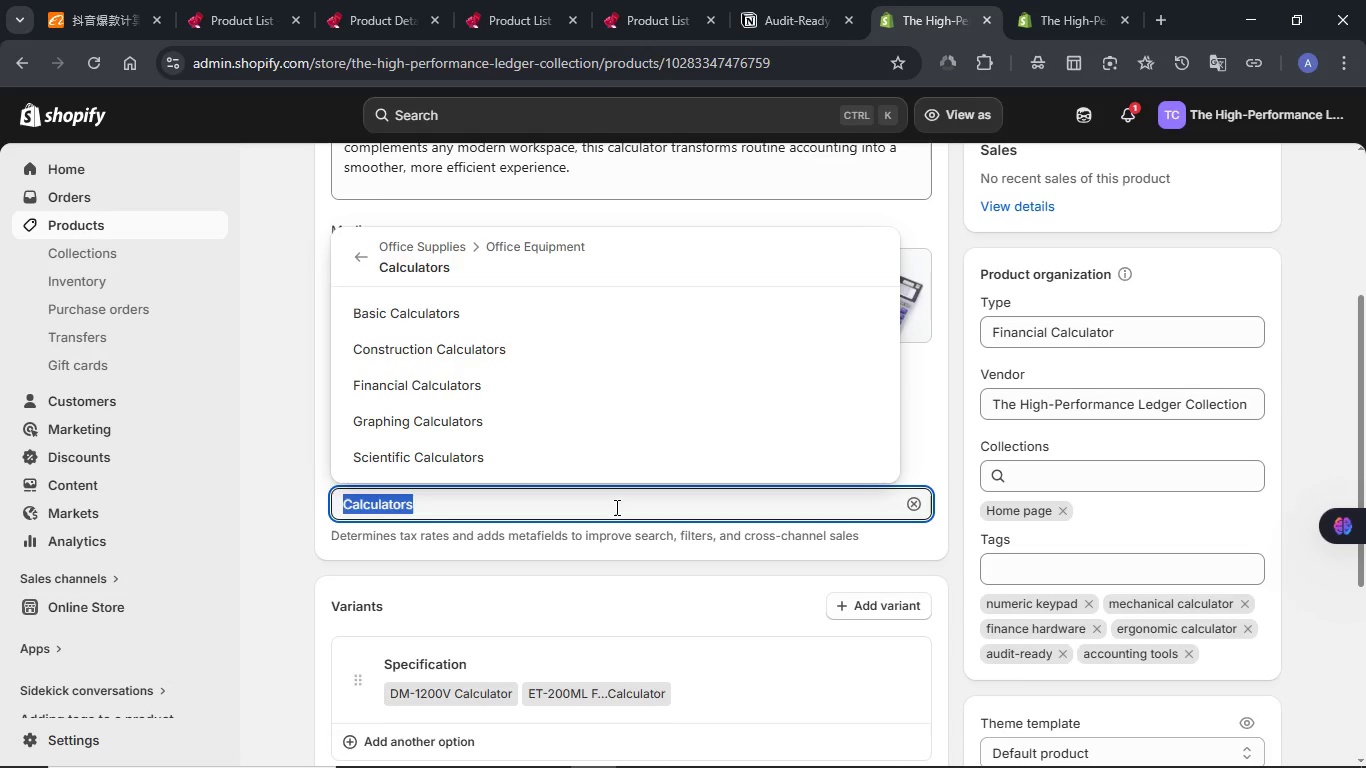 
type(financial)
 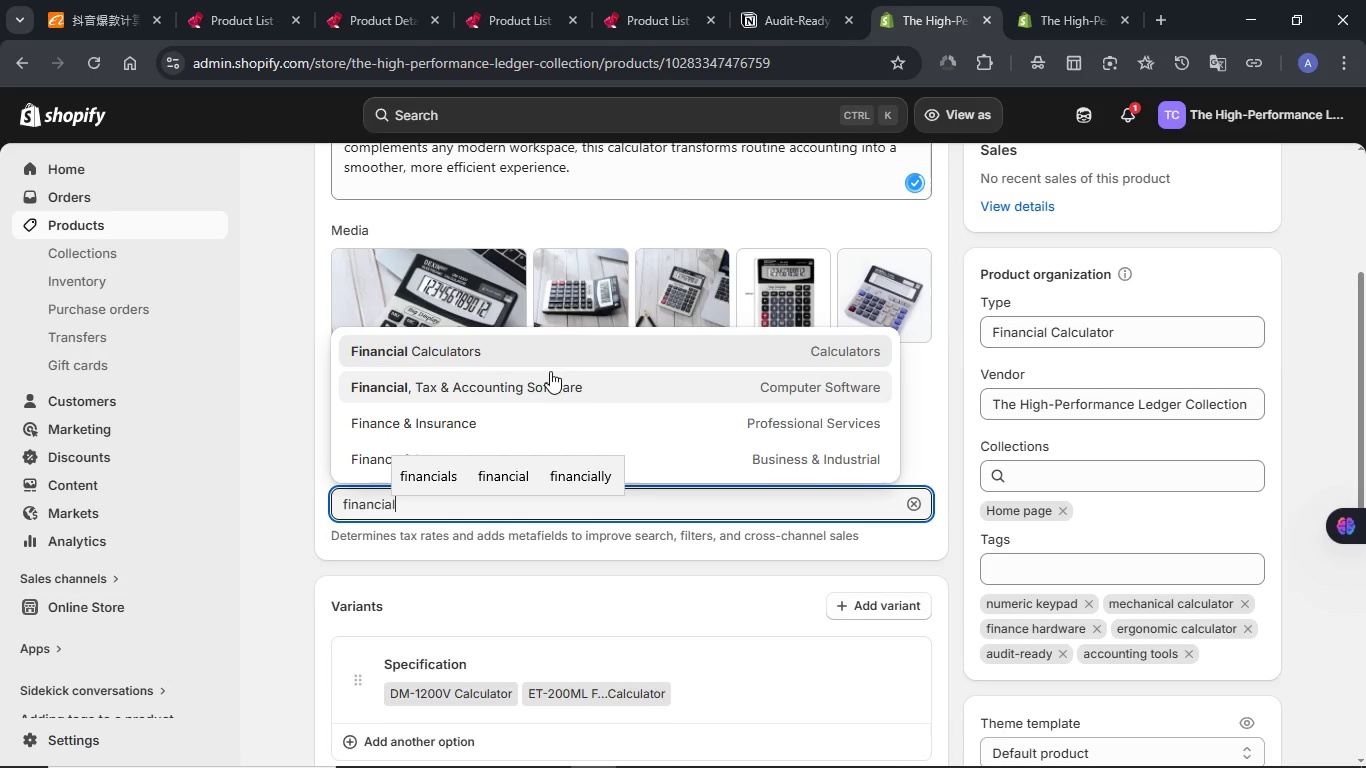 
left_click([547, 356])
 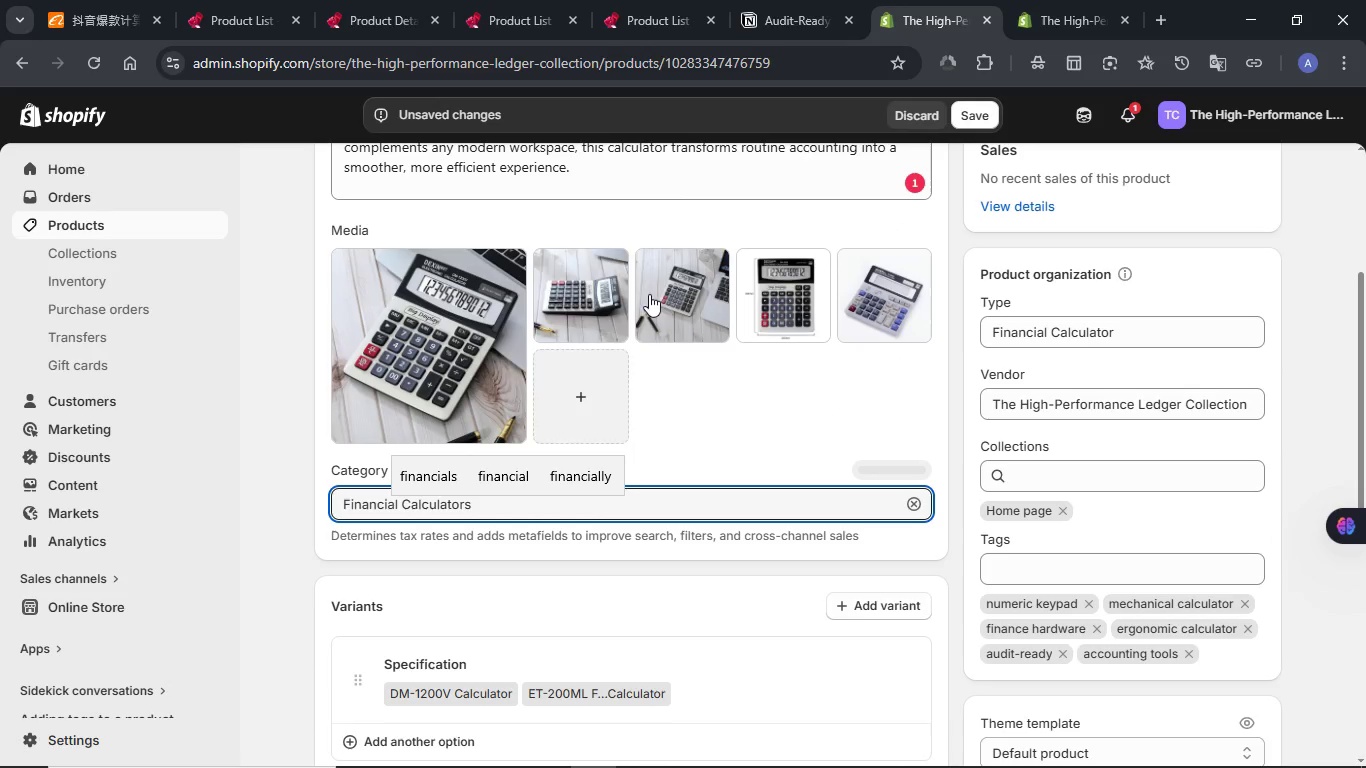 
left_click([984, 110])
 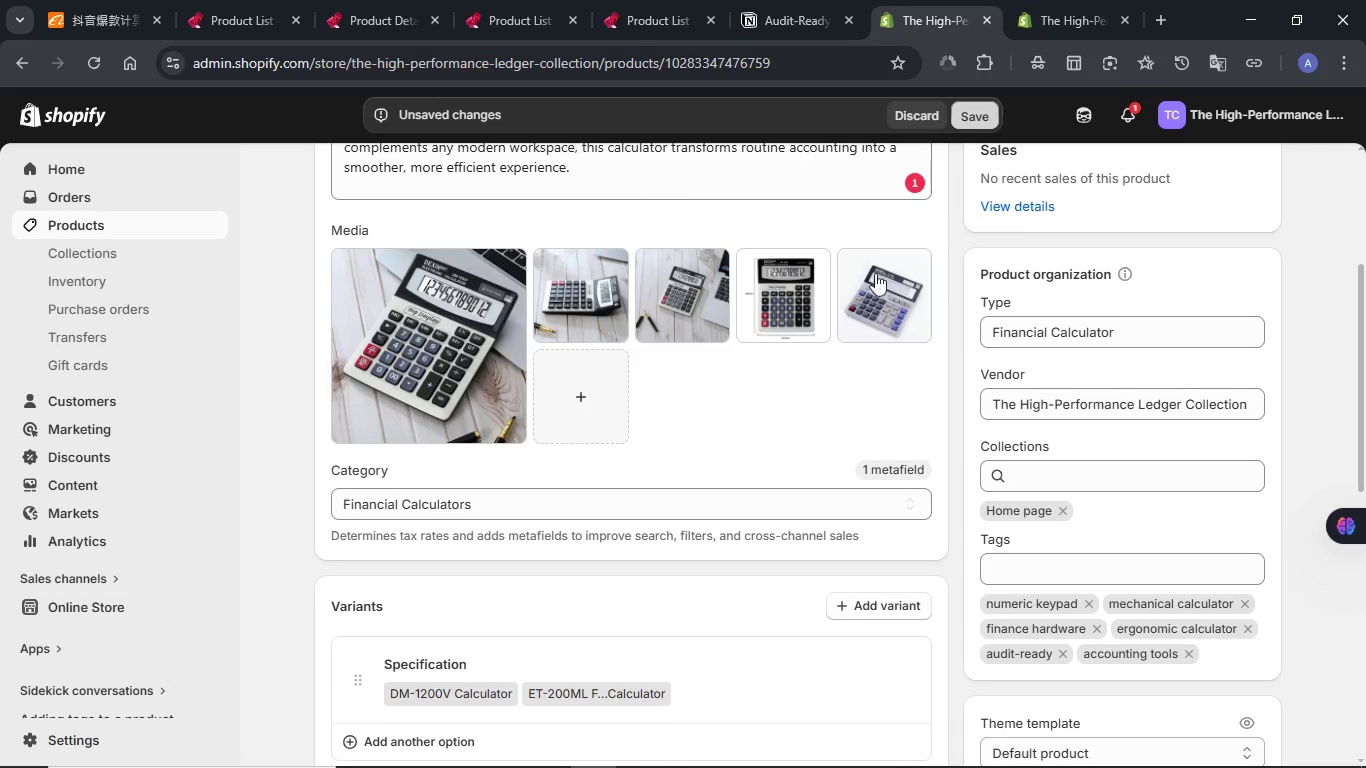 
mouse_move([820, 355])
 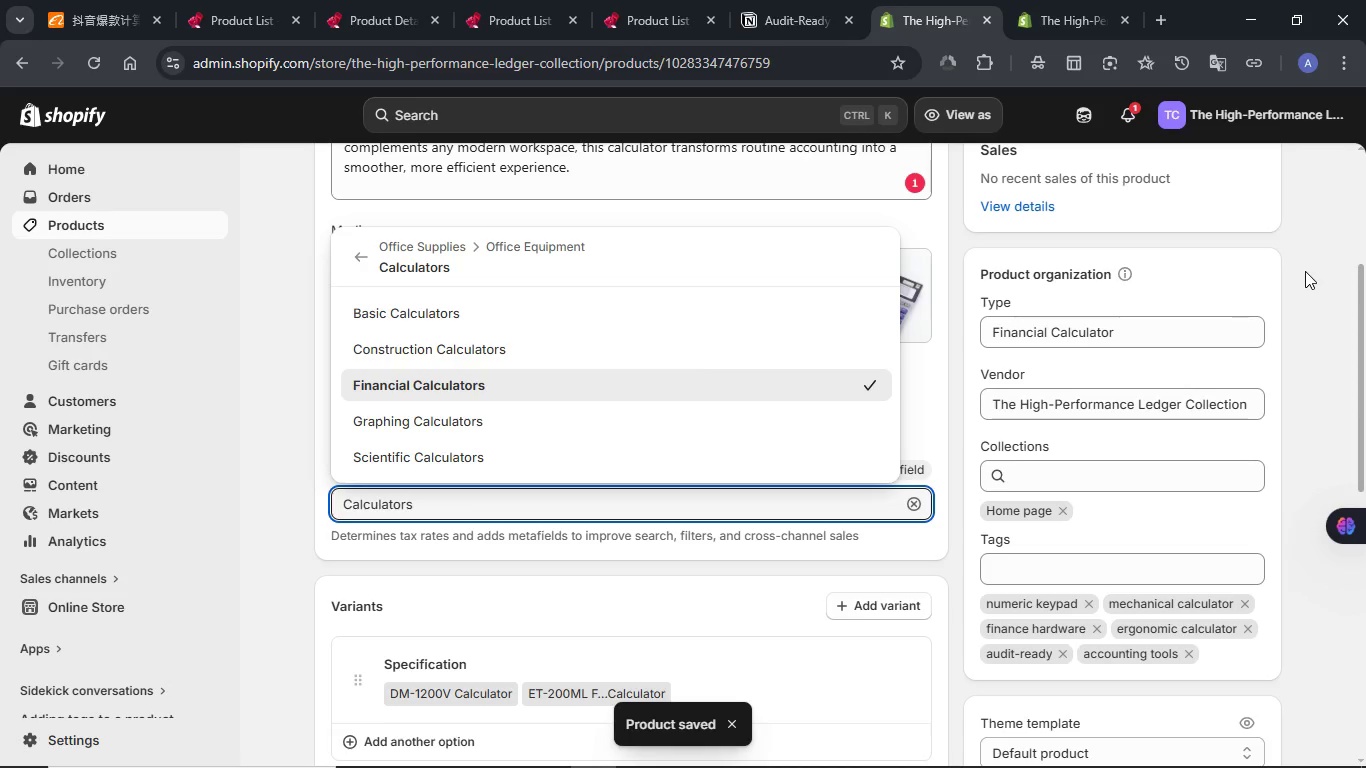 
scroll: coordinate [1305, 271], scroll_direction: up, amount: 2.0
 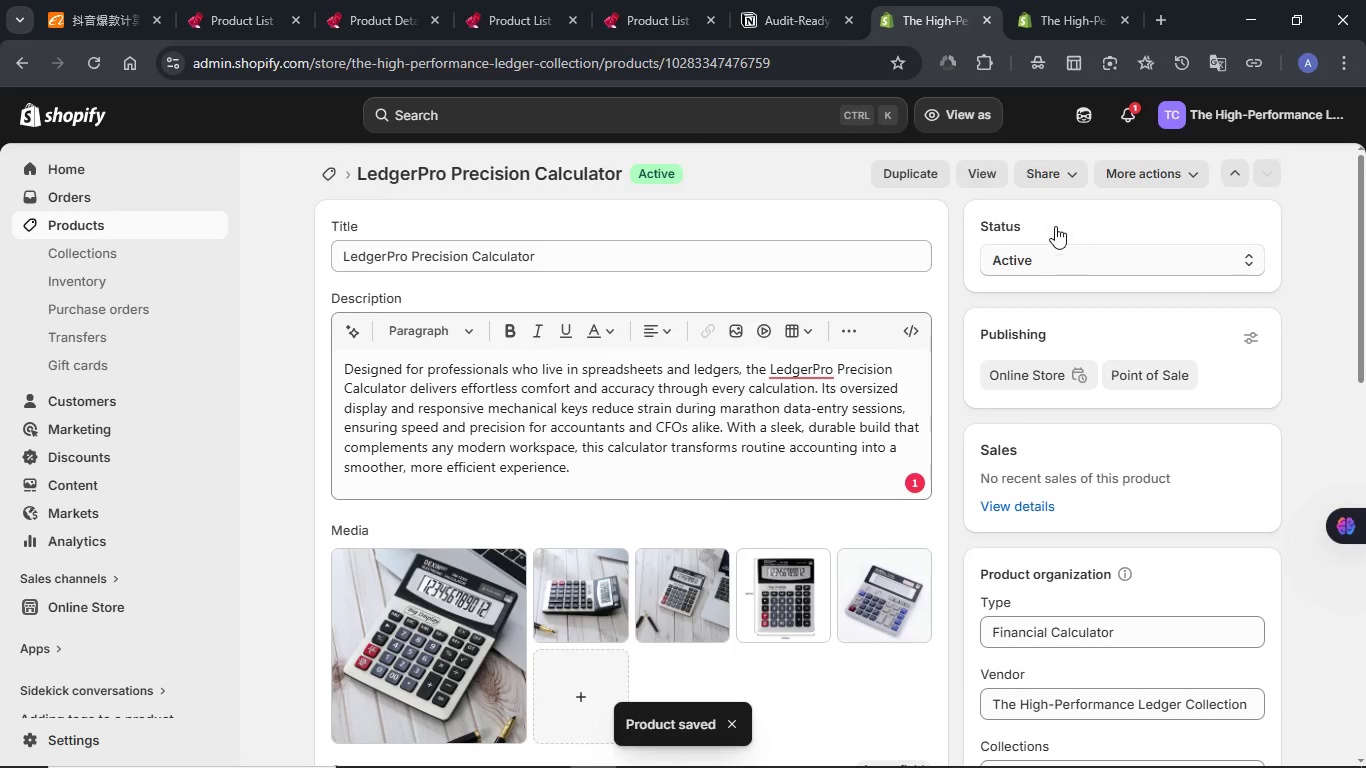 
left_click([983, 173])
 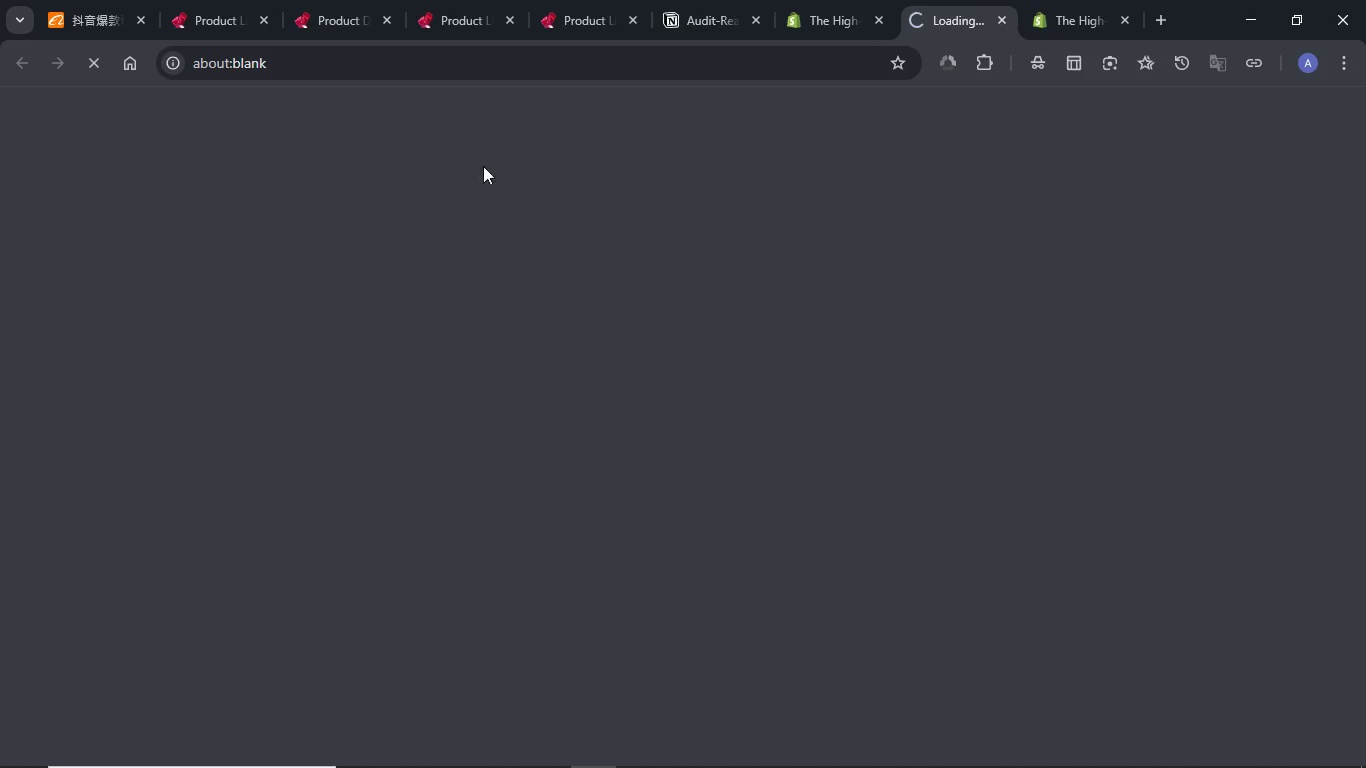 
left_click([826, 9])
 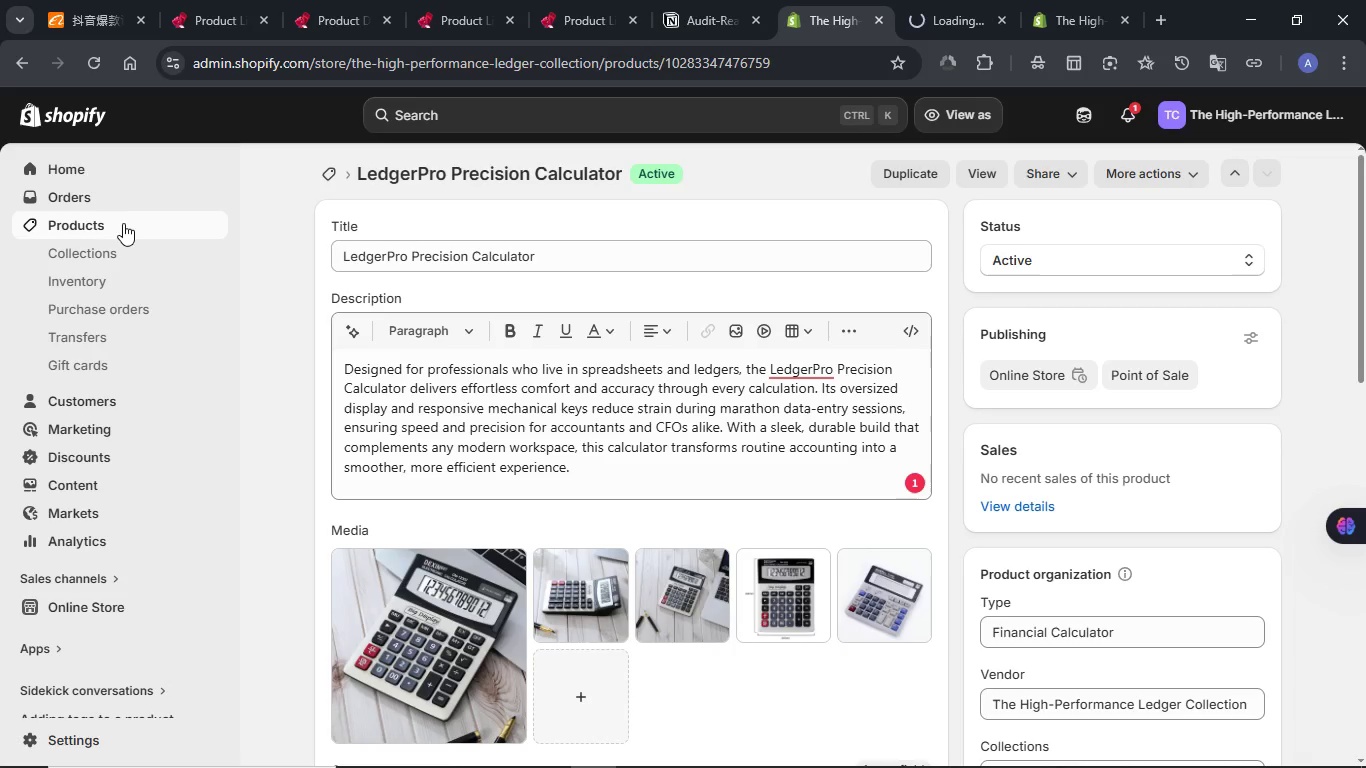 
left_click([121, 226])
 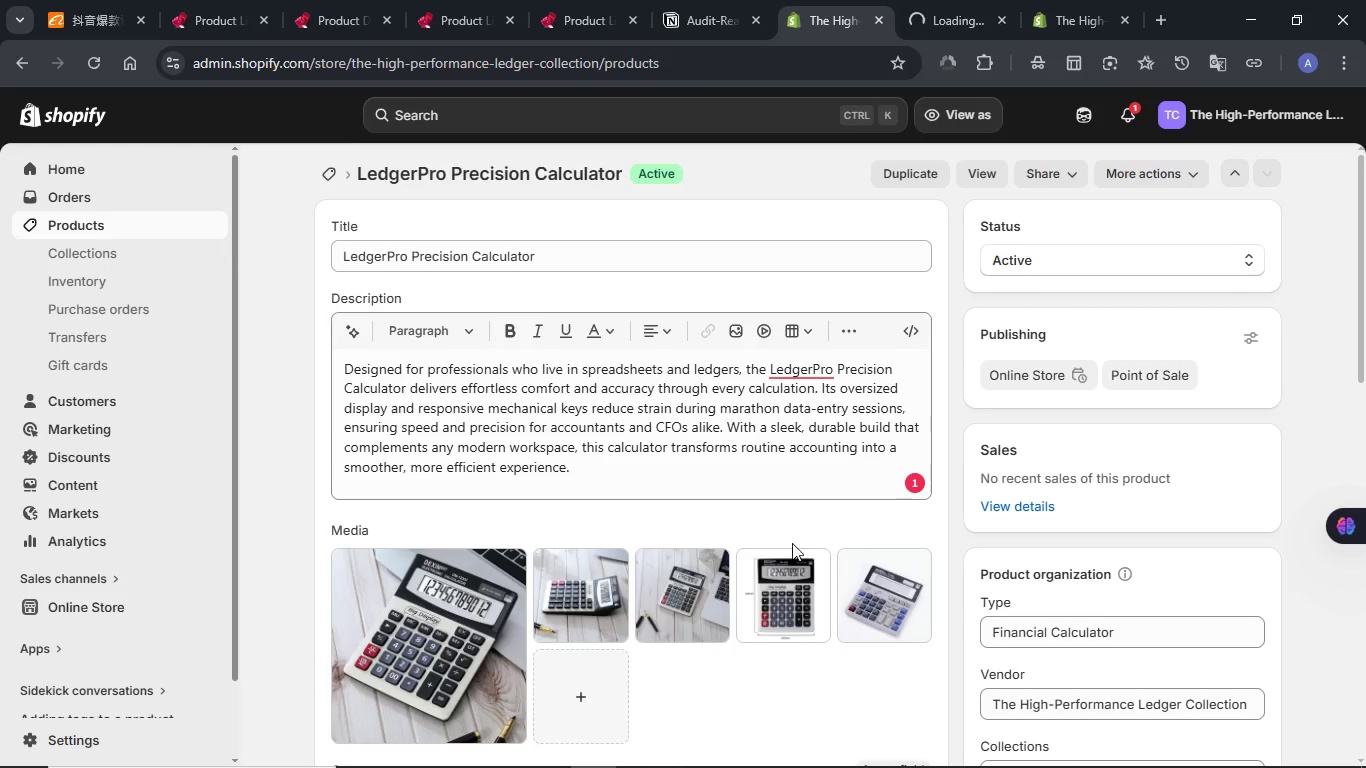 
left_click([999, 754])